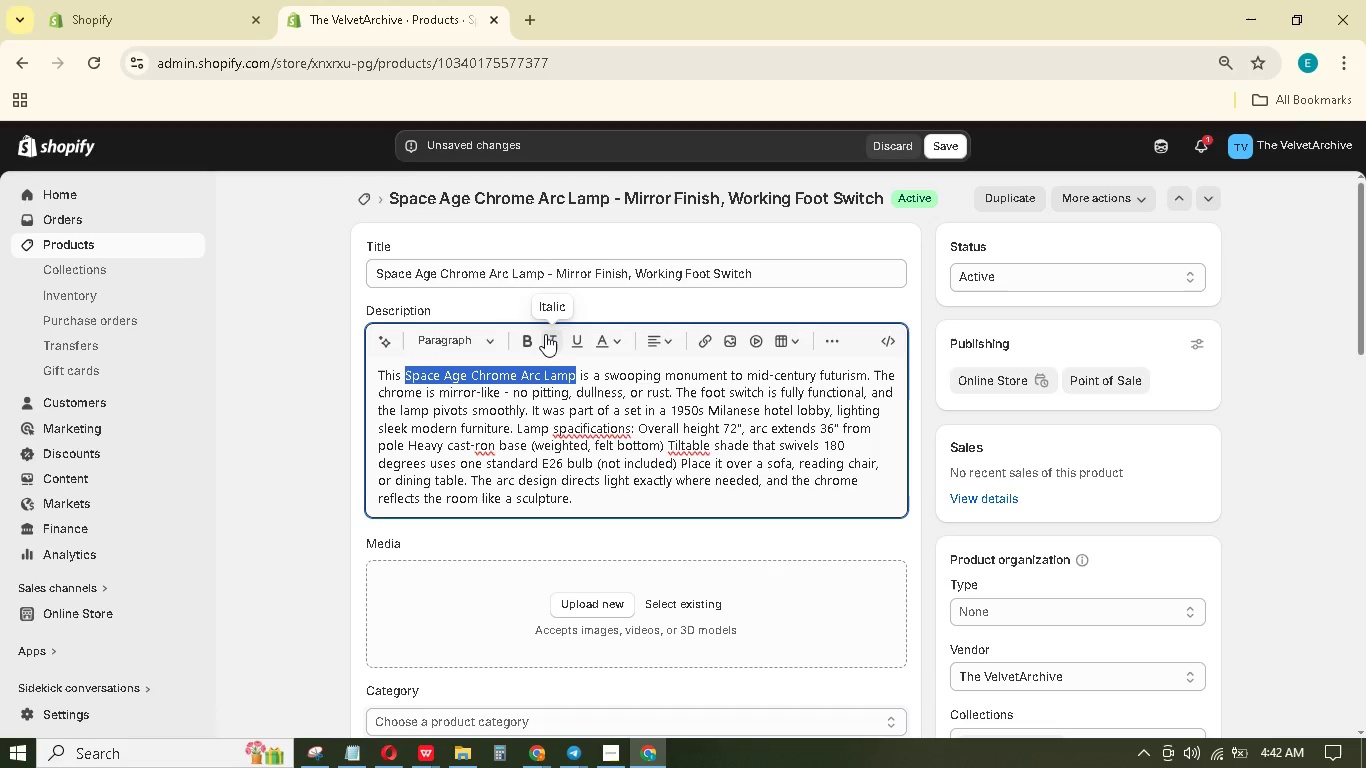 
left_click([525, 346])
 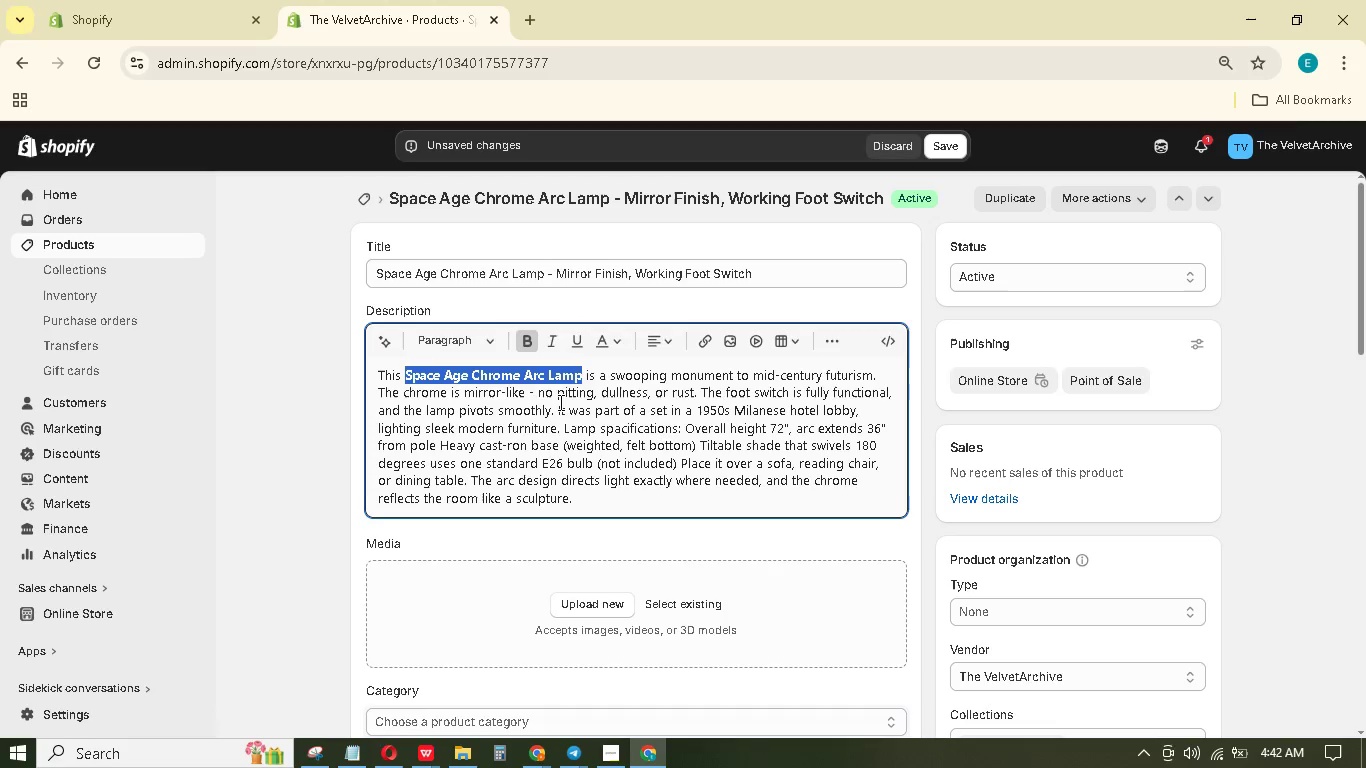 
wait(8.08)
 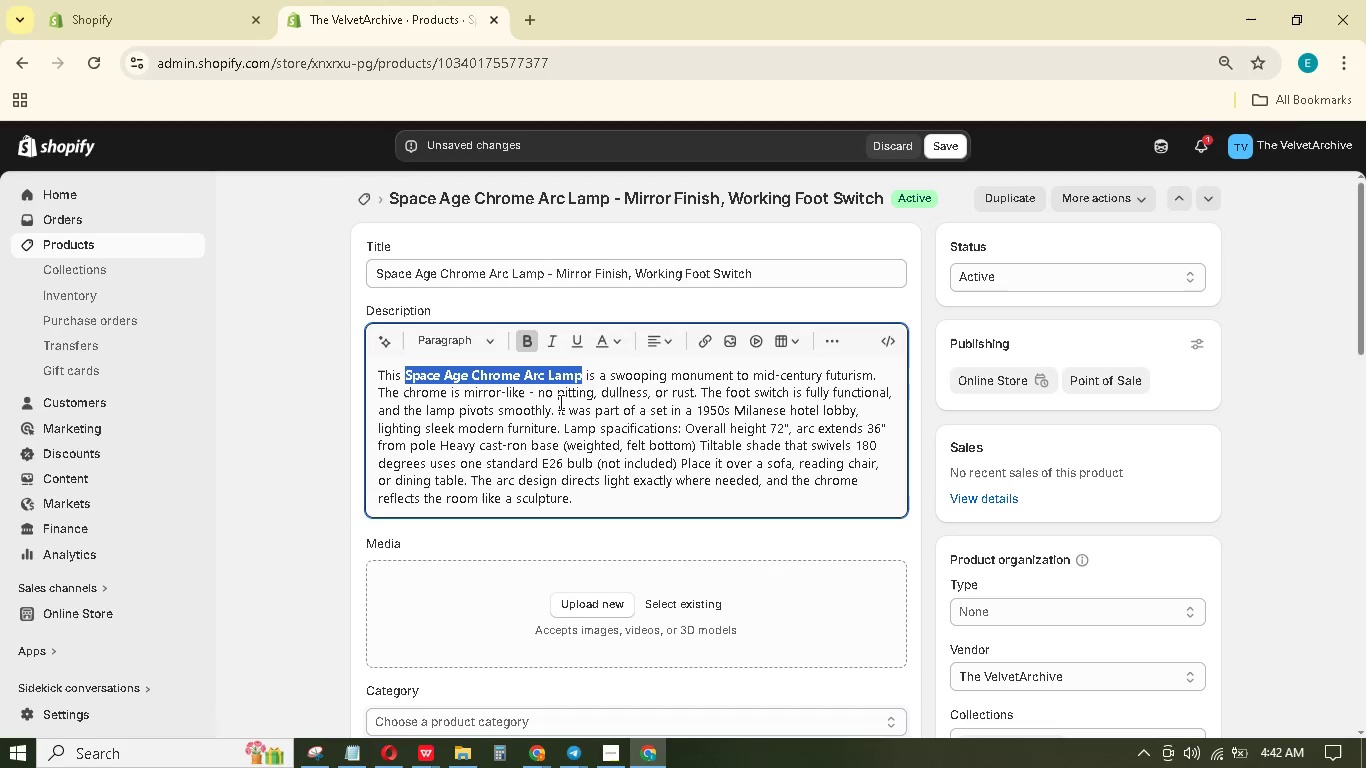 
left_click([562, 423])
 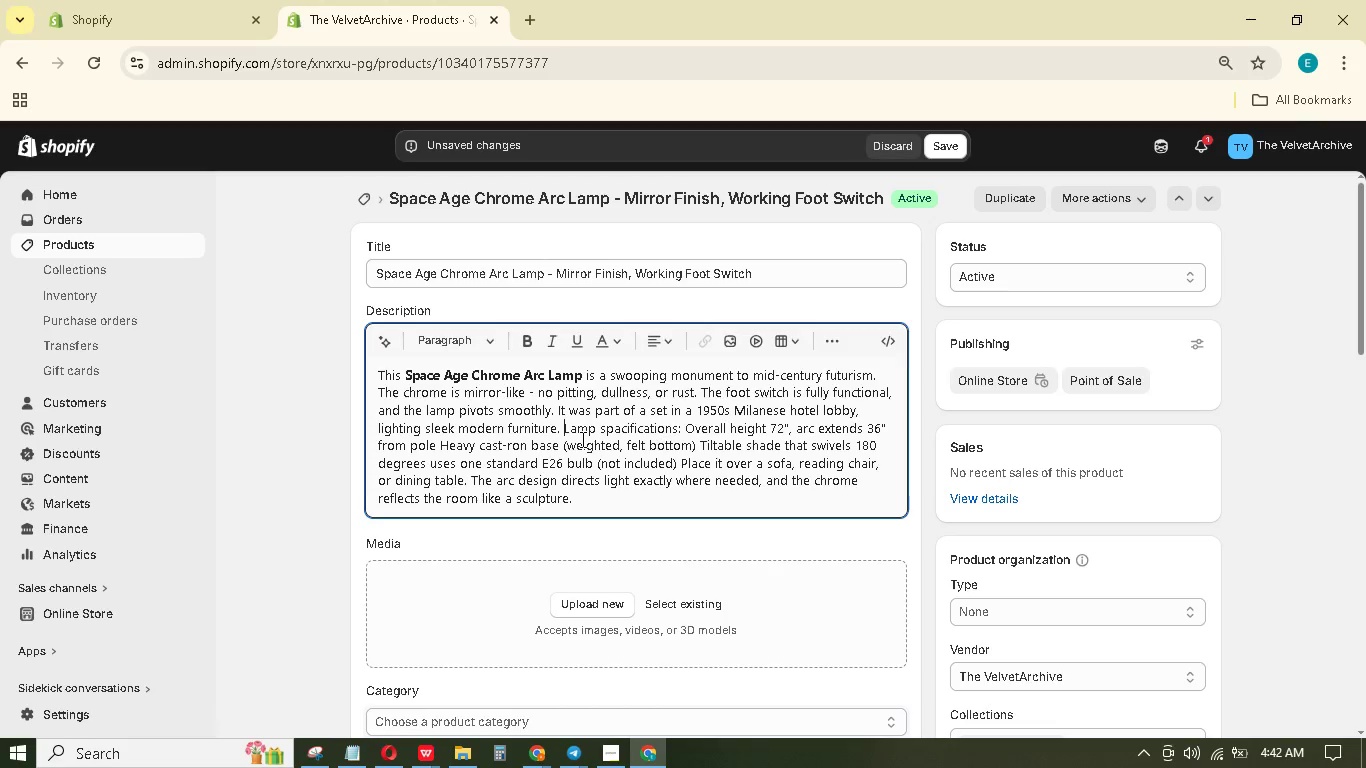 
key(Enter)
 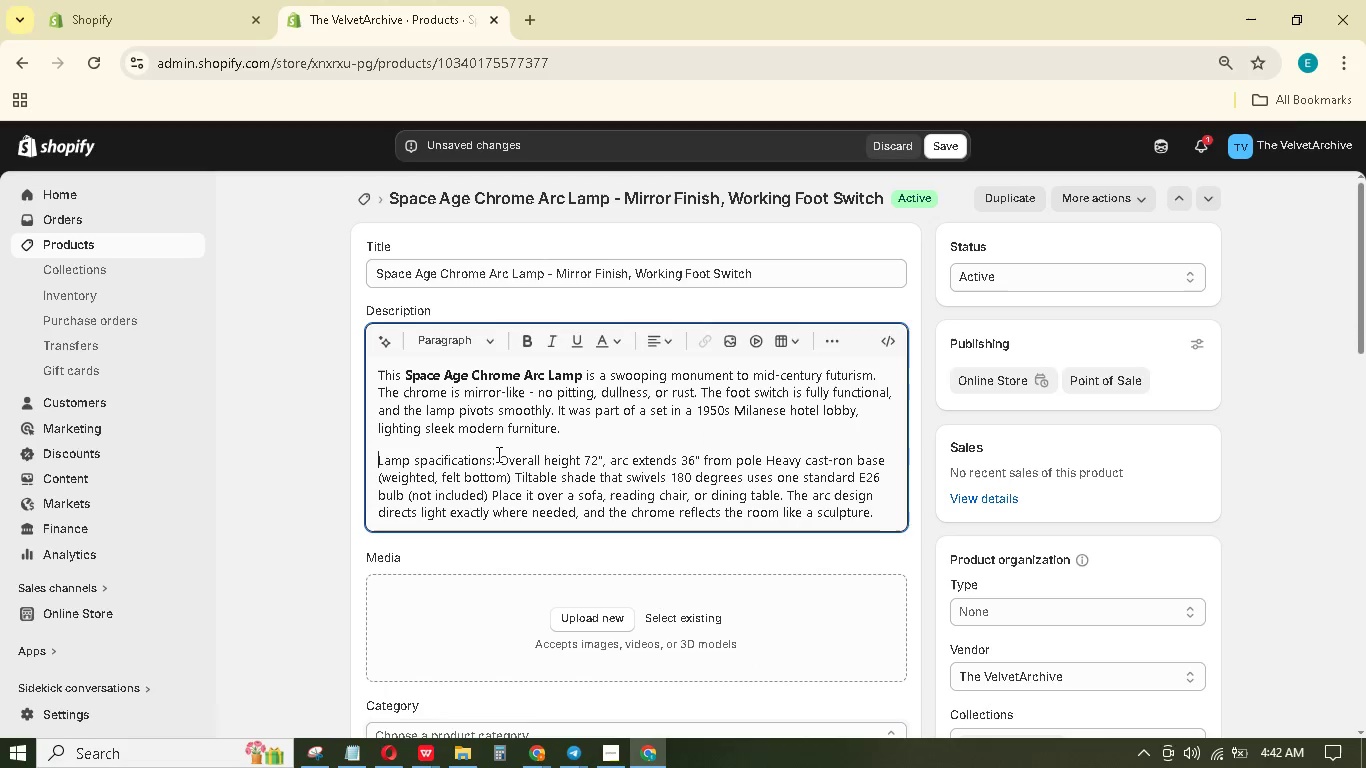 
left_click([499, 455])
 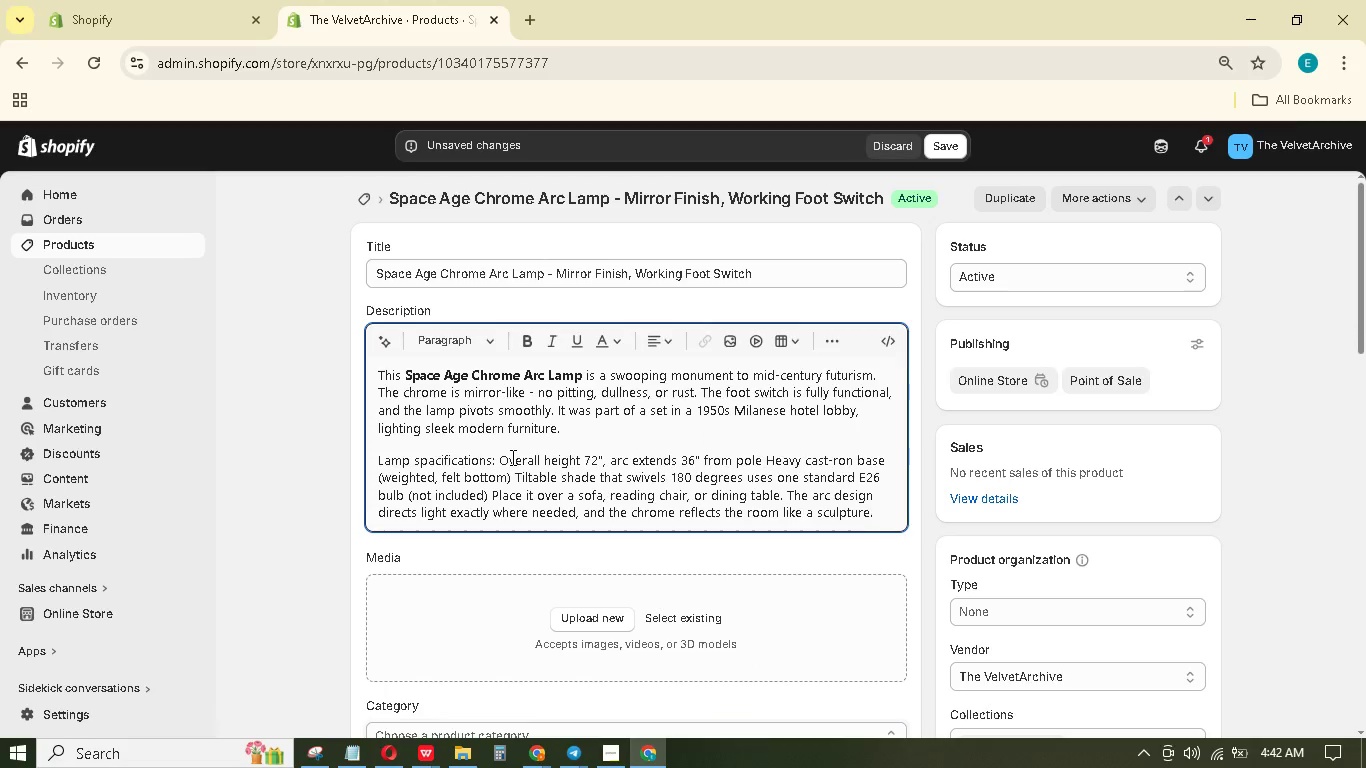 
key(Enter)
 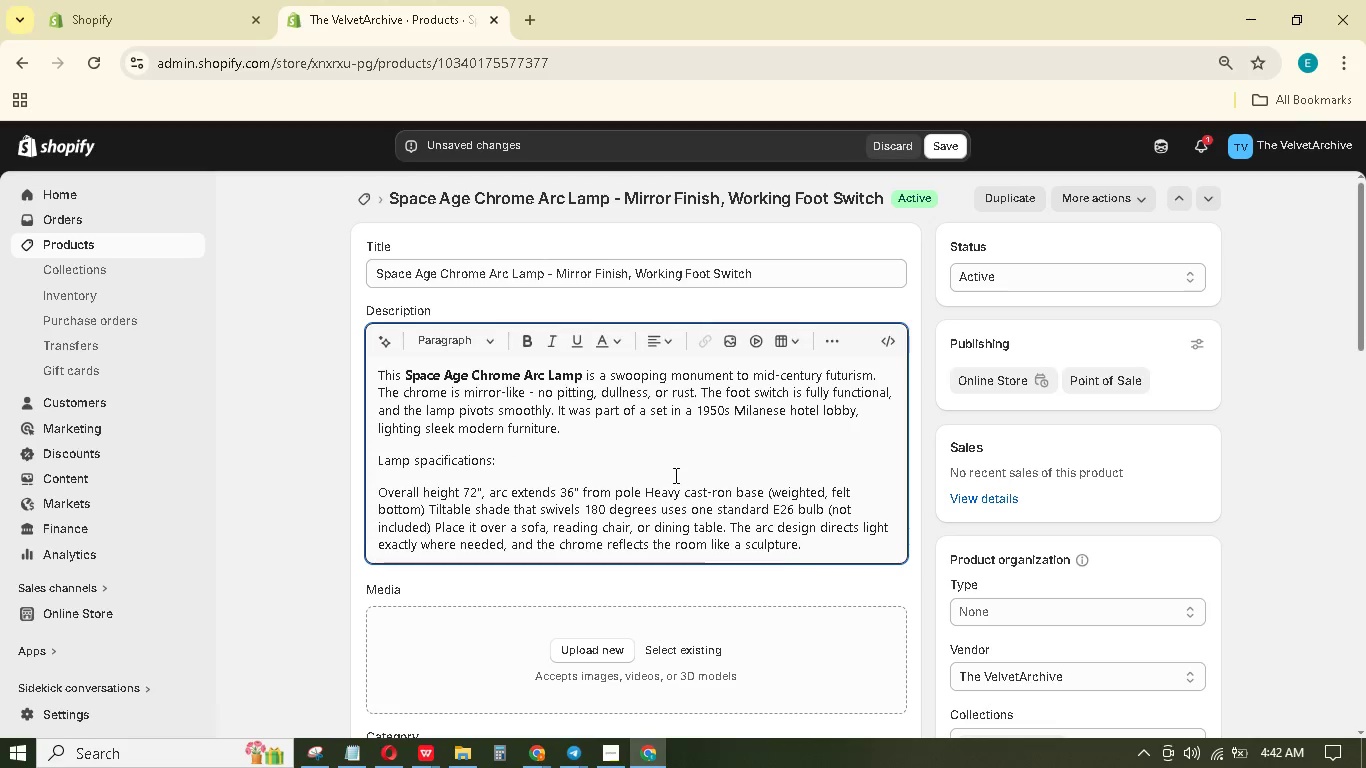 
double_click([646, 484])
 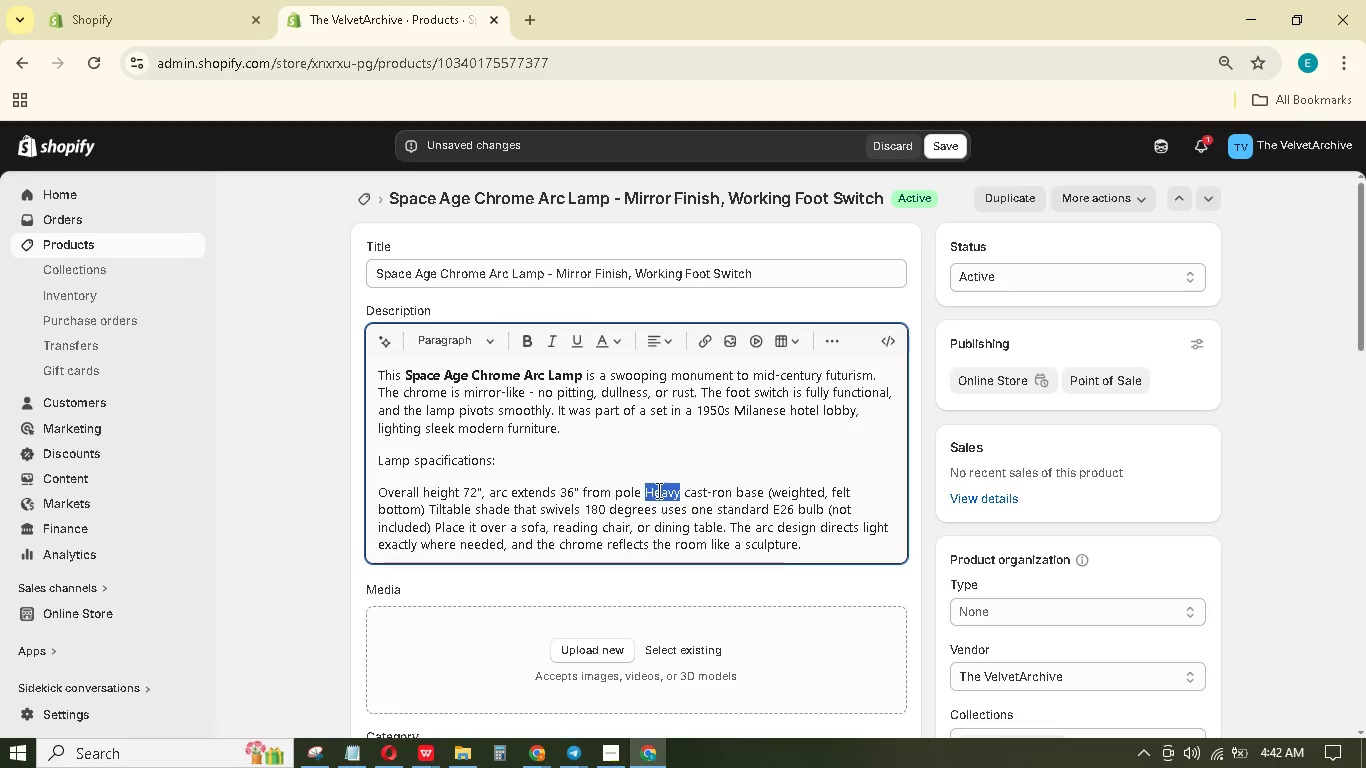 
key(ArrowLeft)
 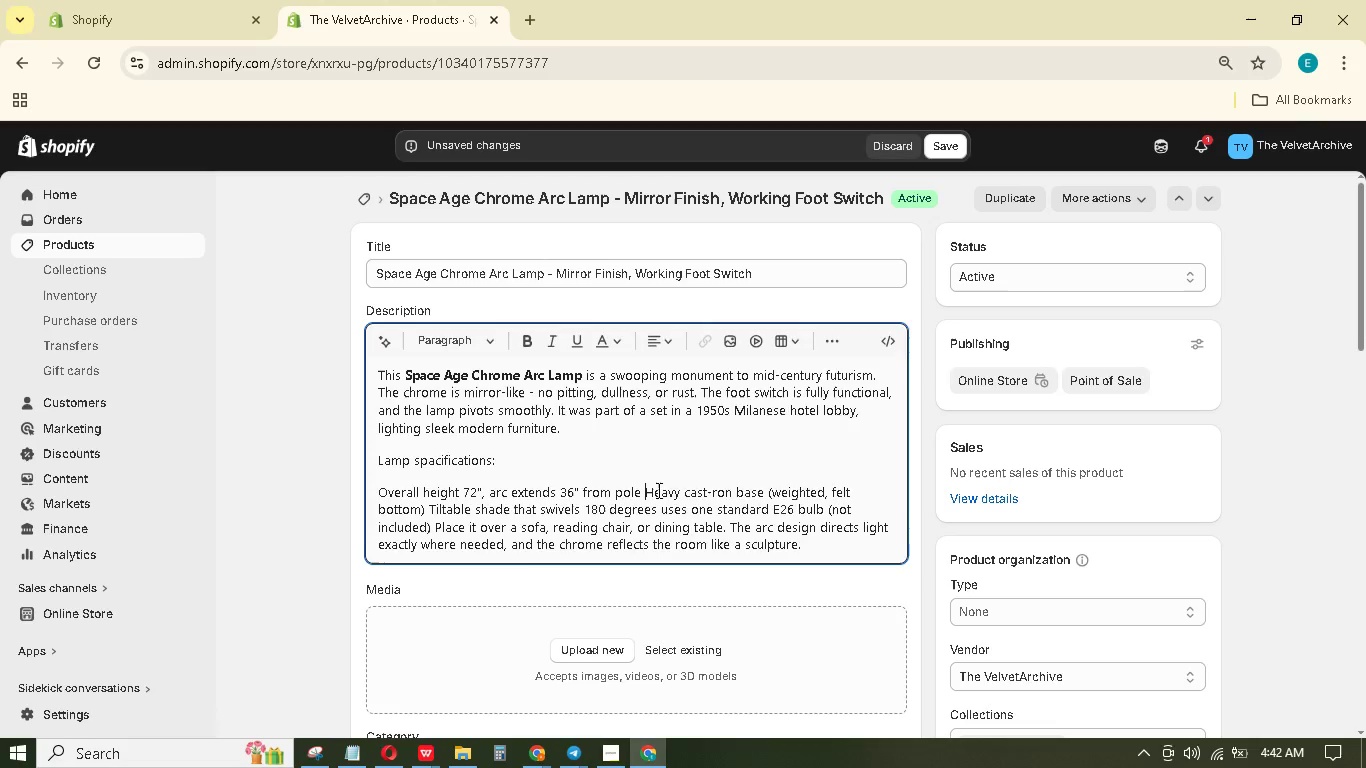 
key(Enter)
 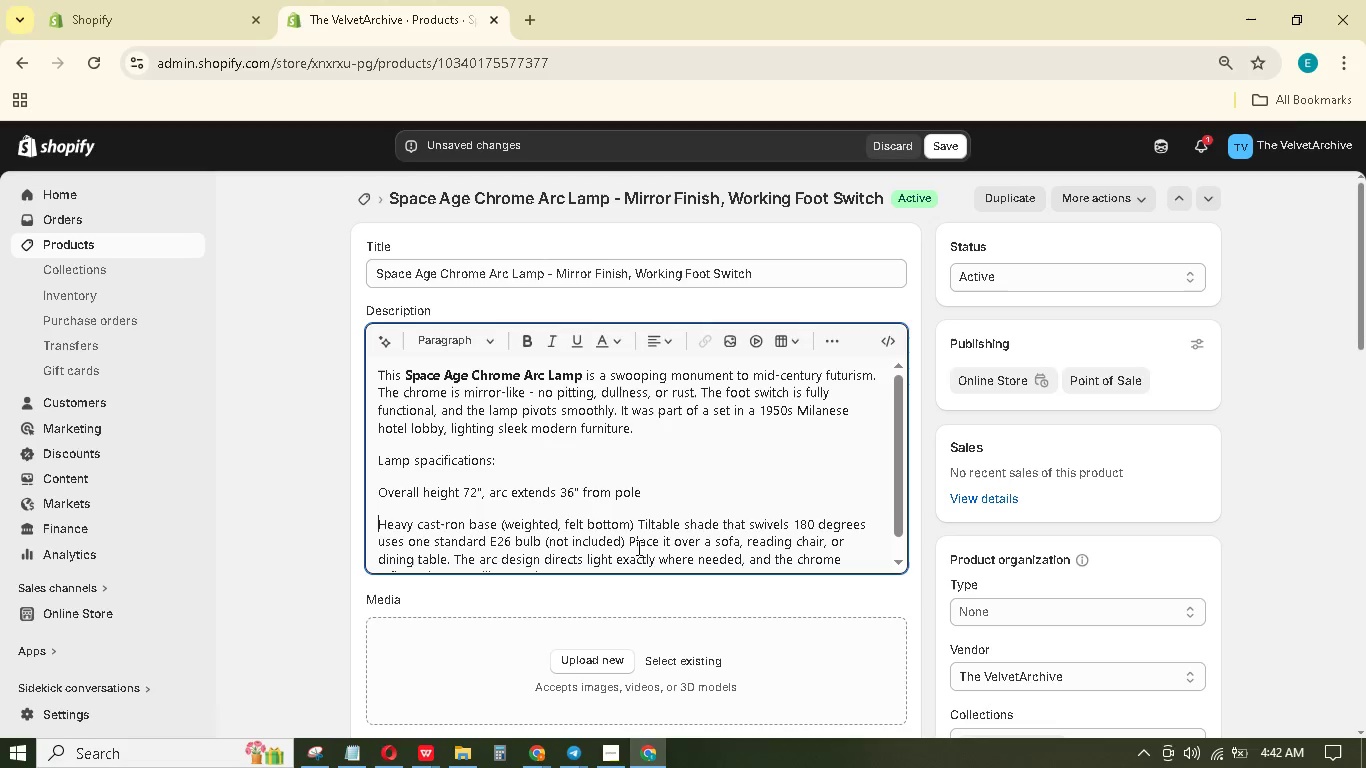 
left_click([637, 523])
 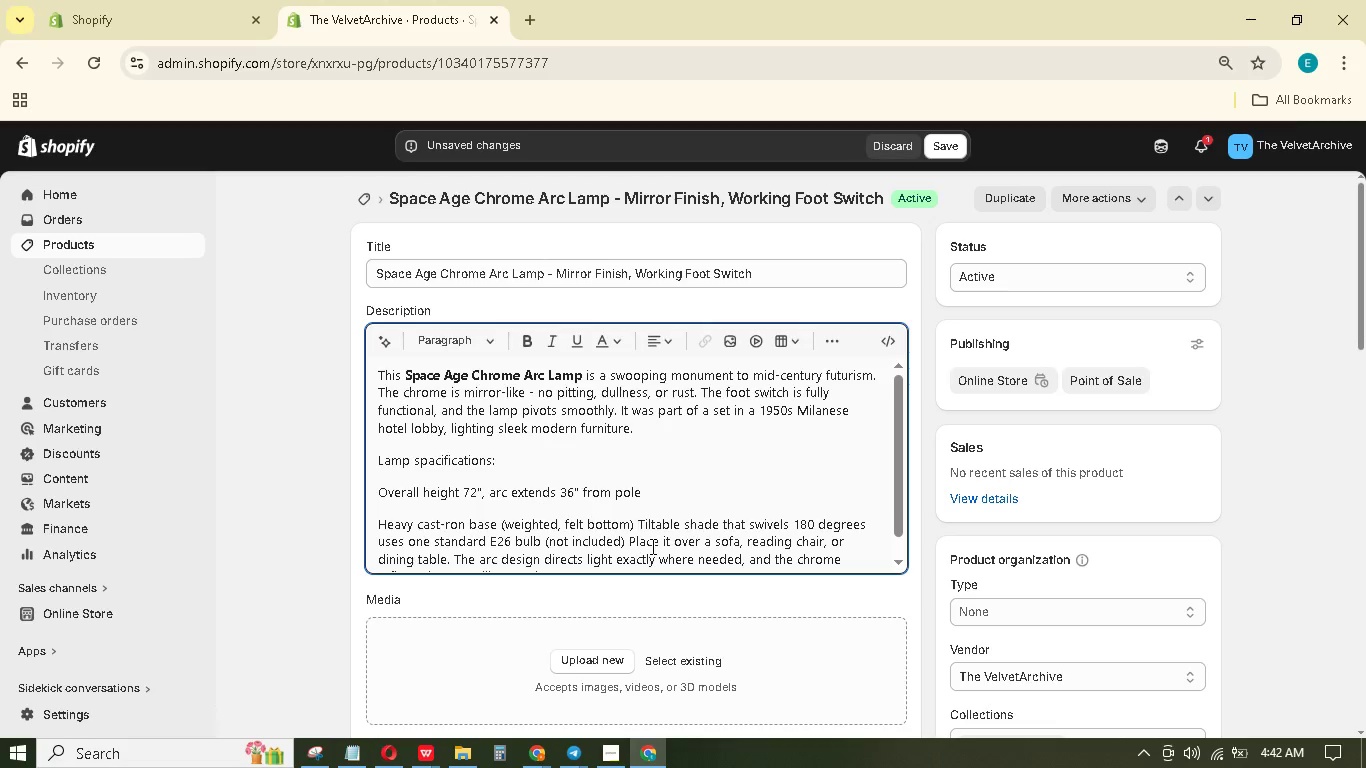 
key(Enter)
 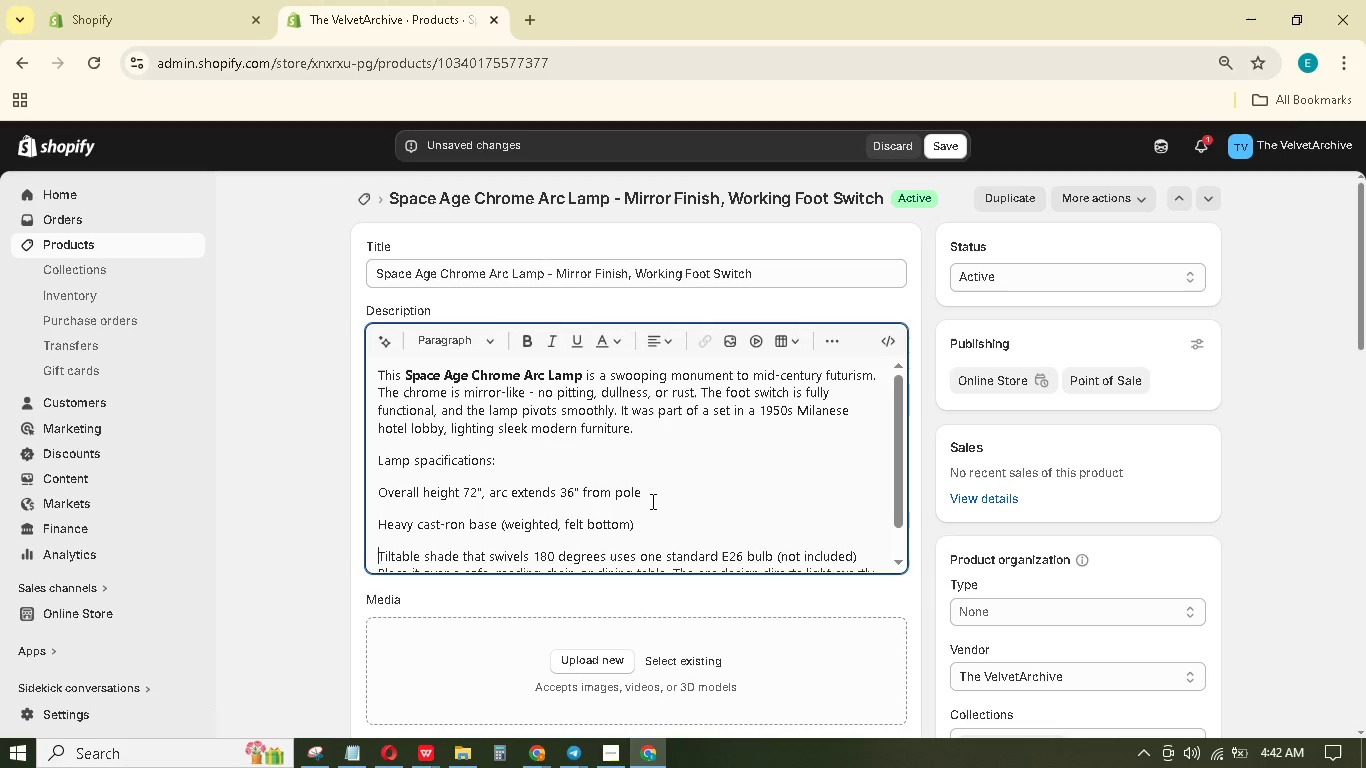 
scroll: coordinate [652, 502], scroll_direction: down, amount: 2.0
 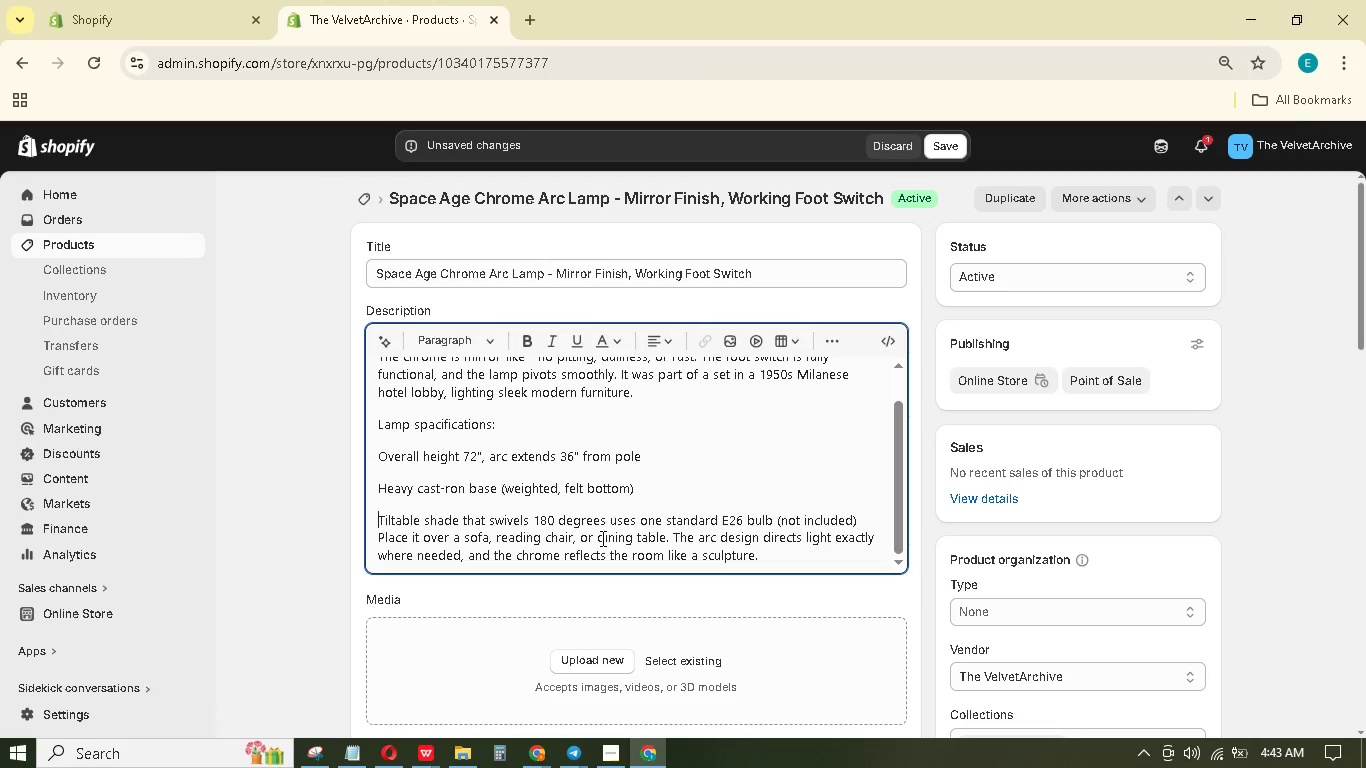 
wait(23.05)
 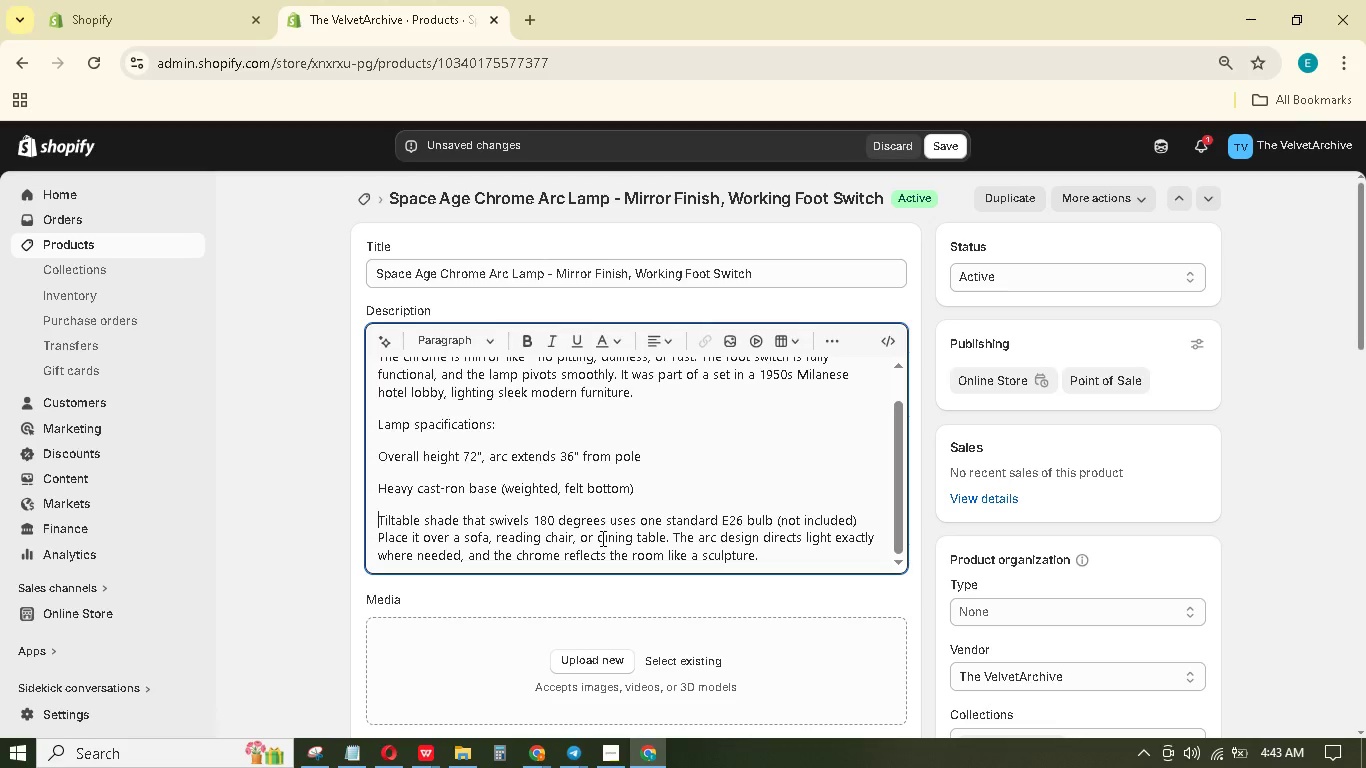 
key(ArrowRight)
 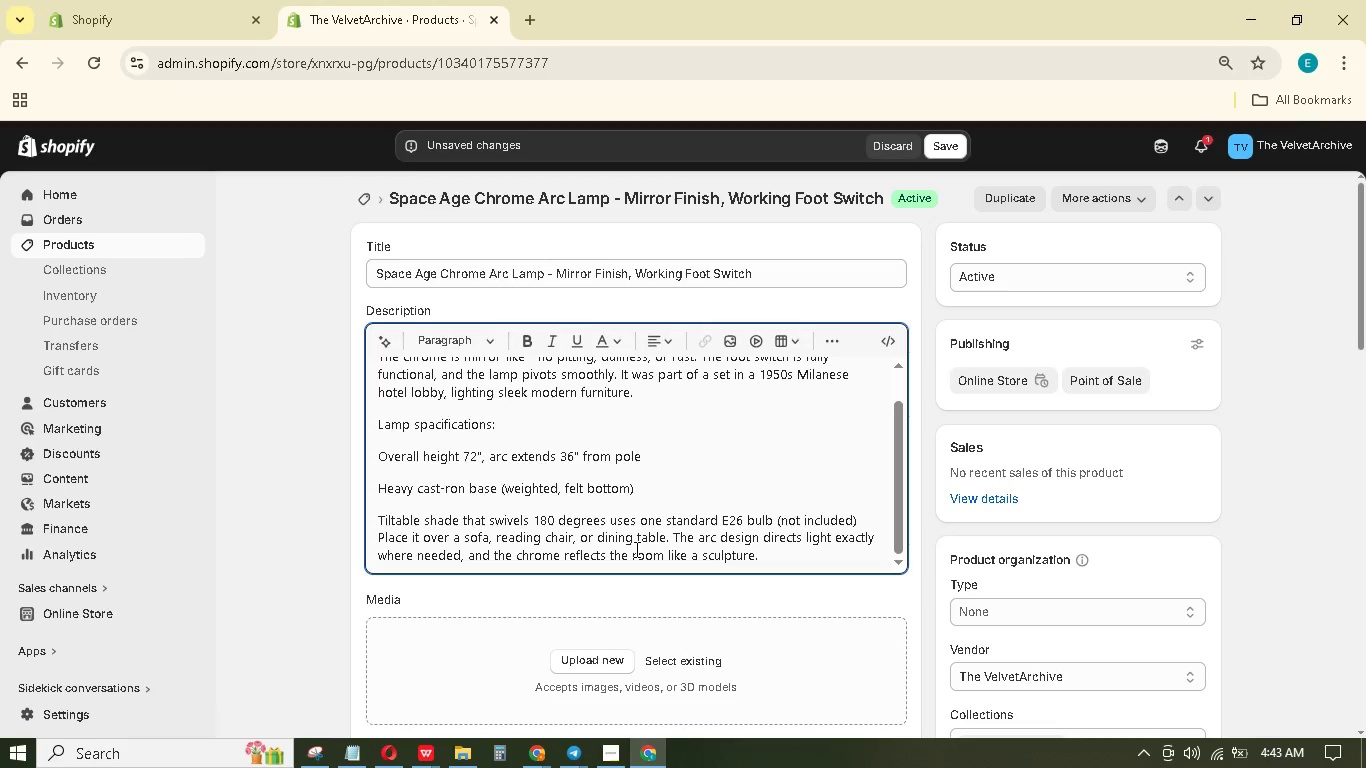 
key(ArrowRight)
 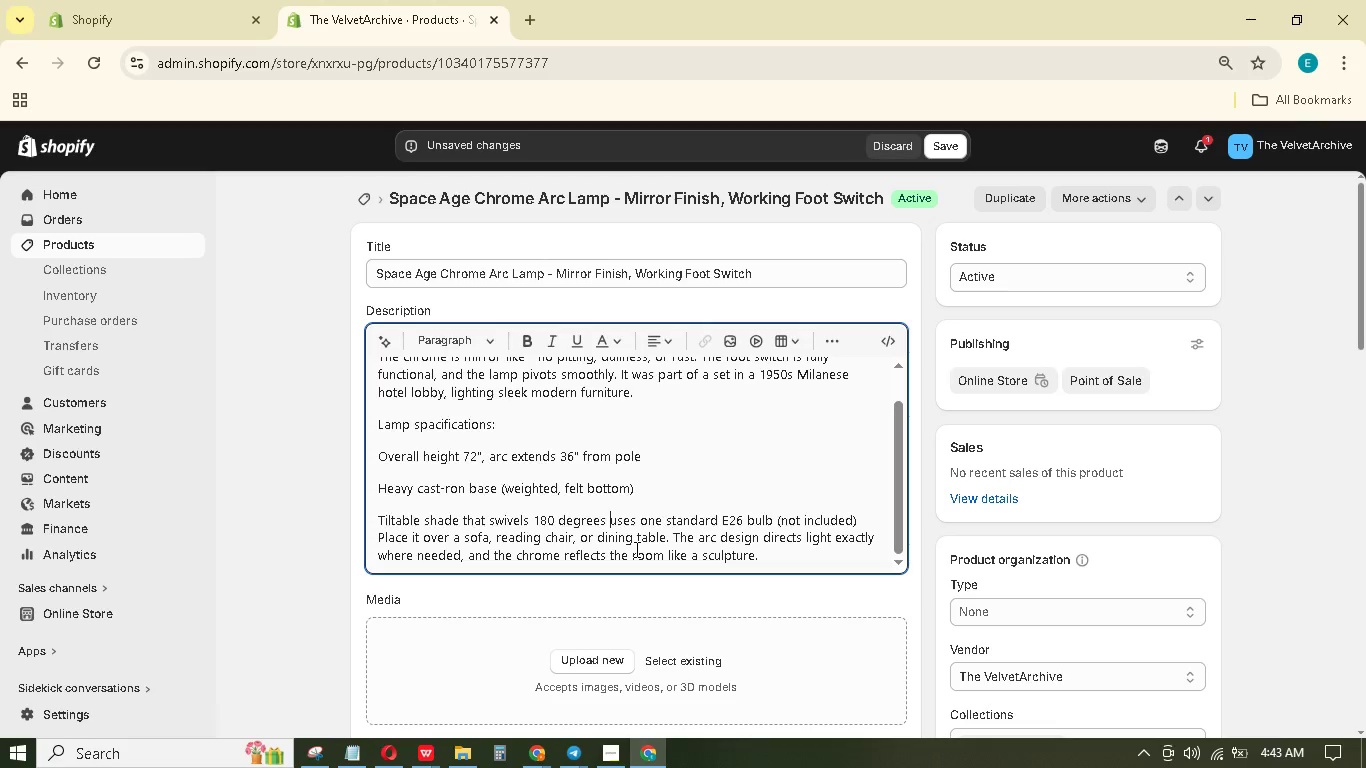 
key(Enter)
 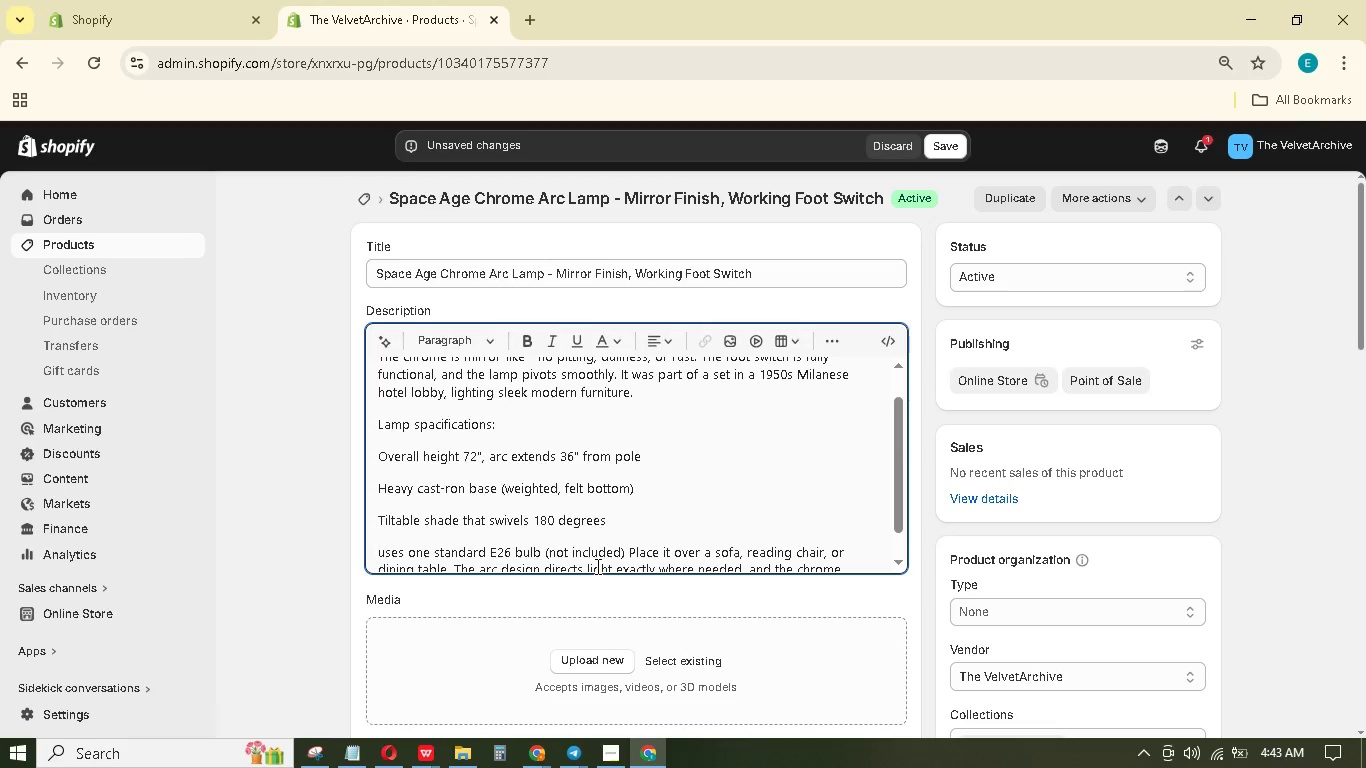 
key(ArrowRight)
 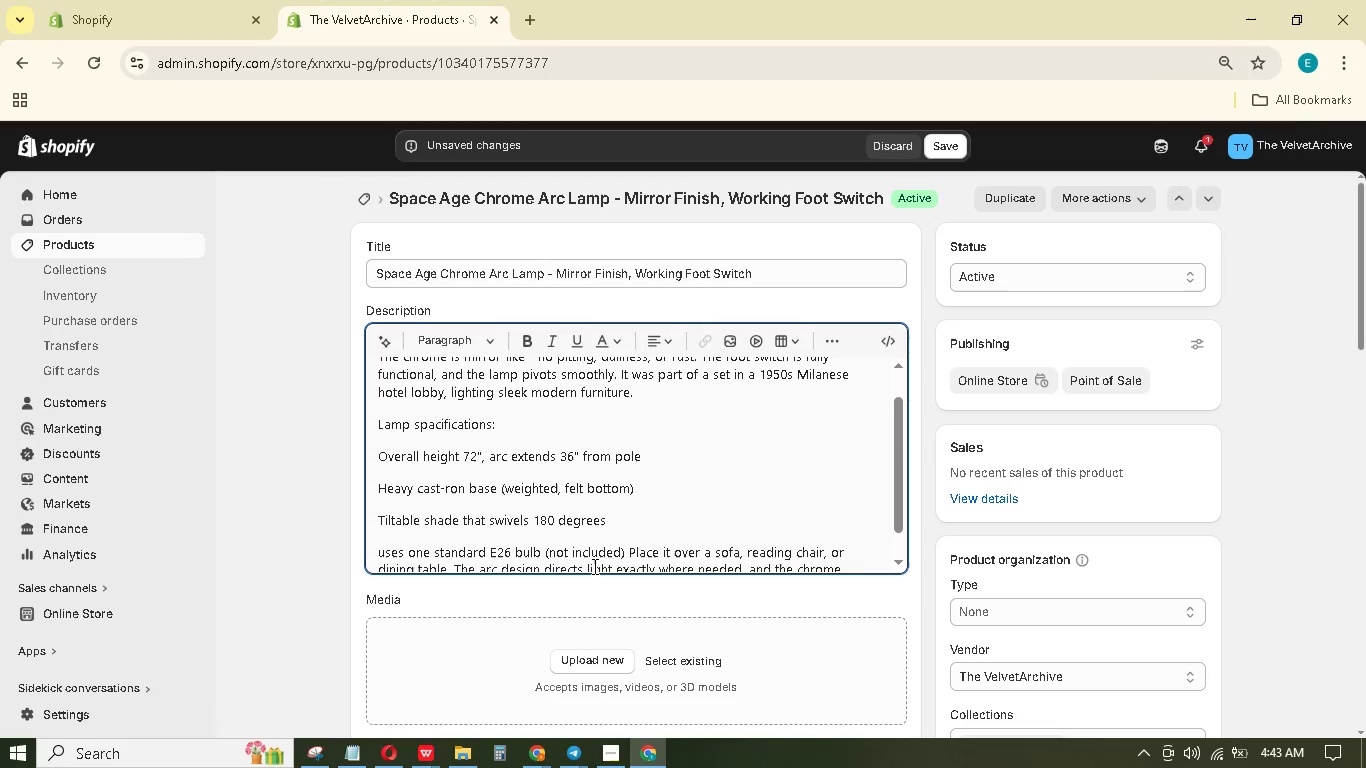 
key(Backspace)
 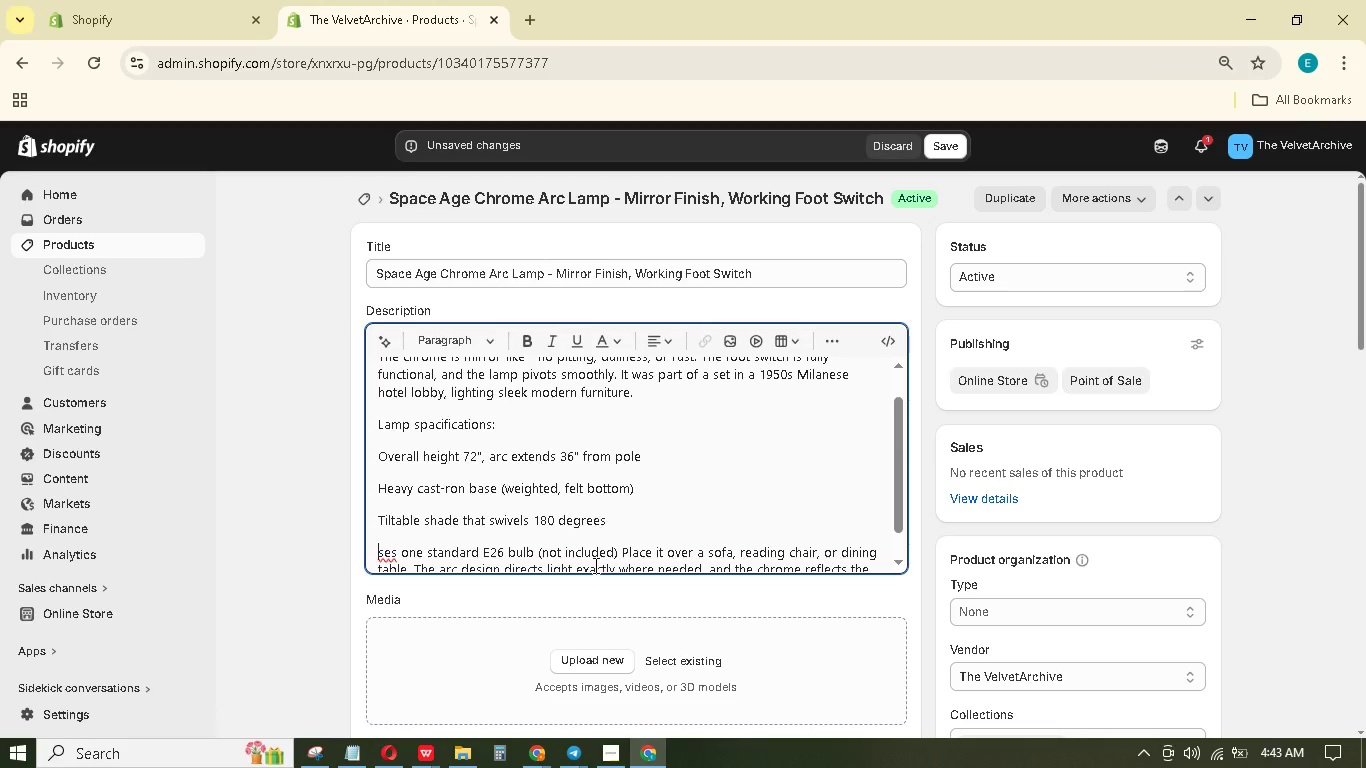 
key(Shift+U)
 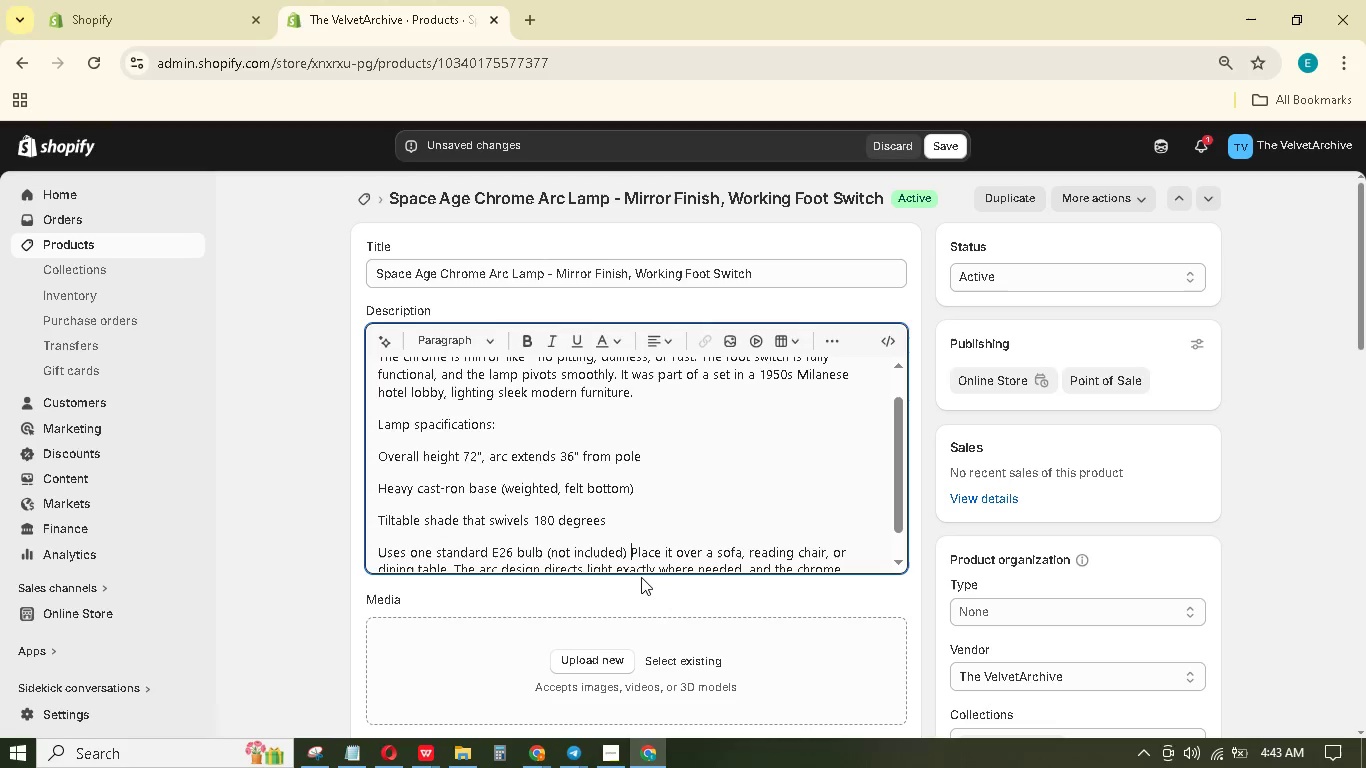 
wait(5.52)
 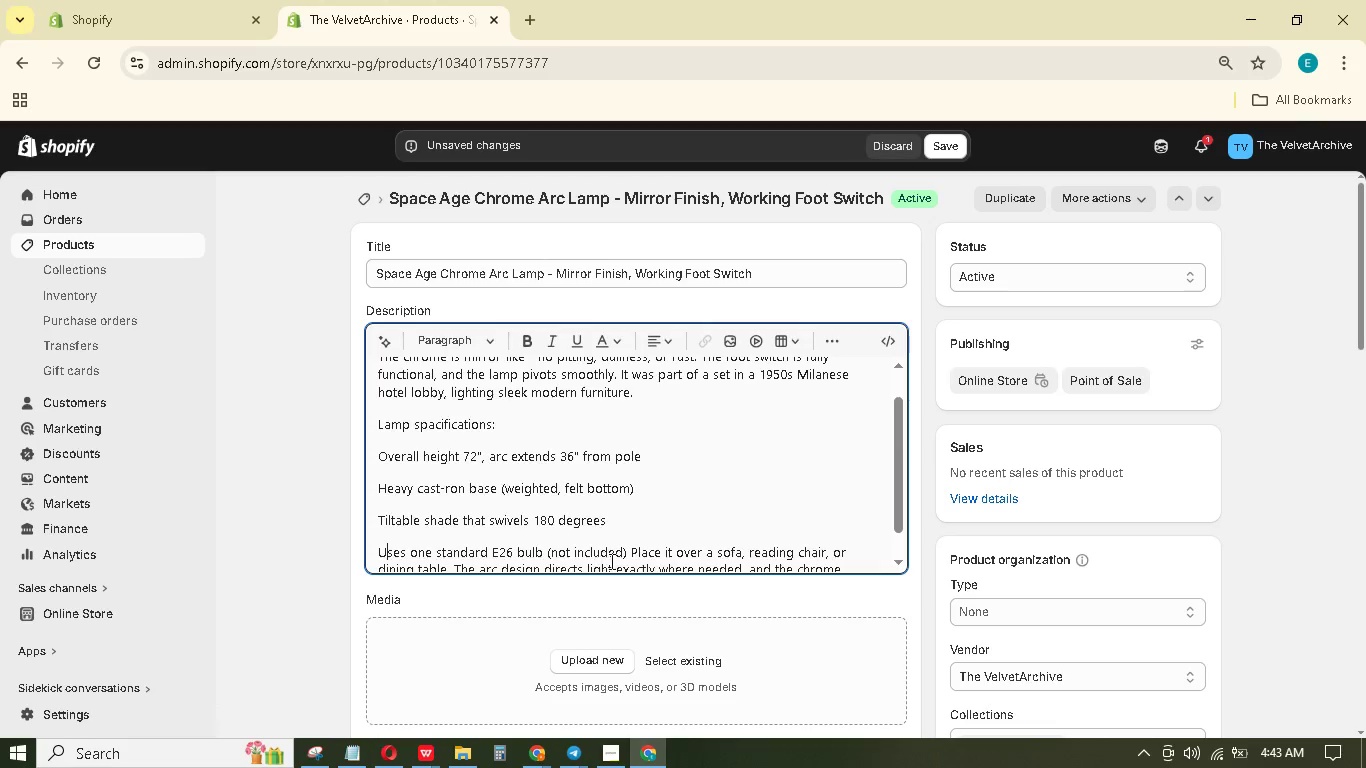 
key(Enter)
 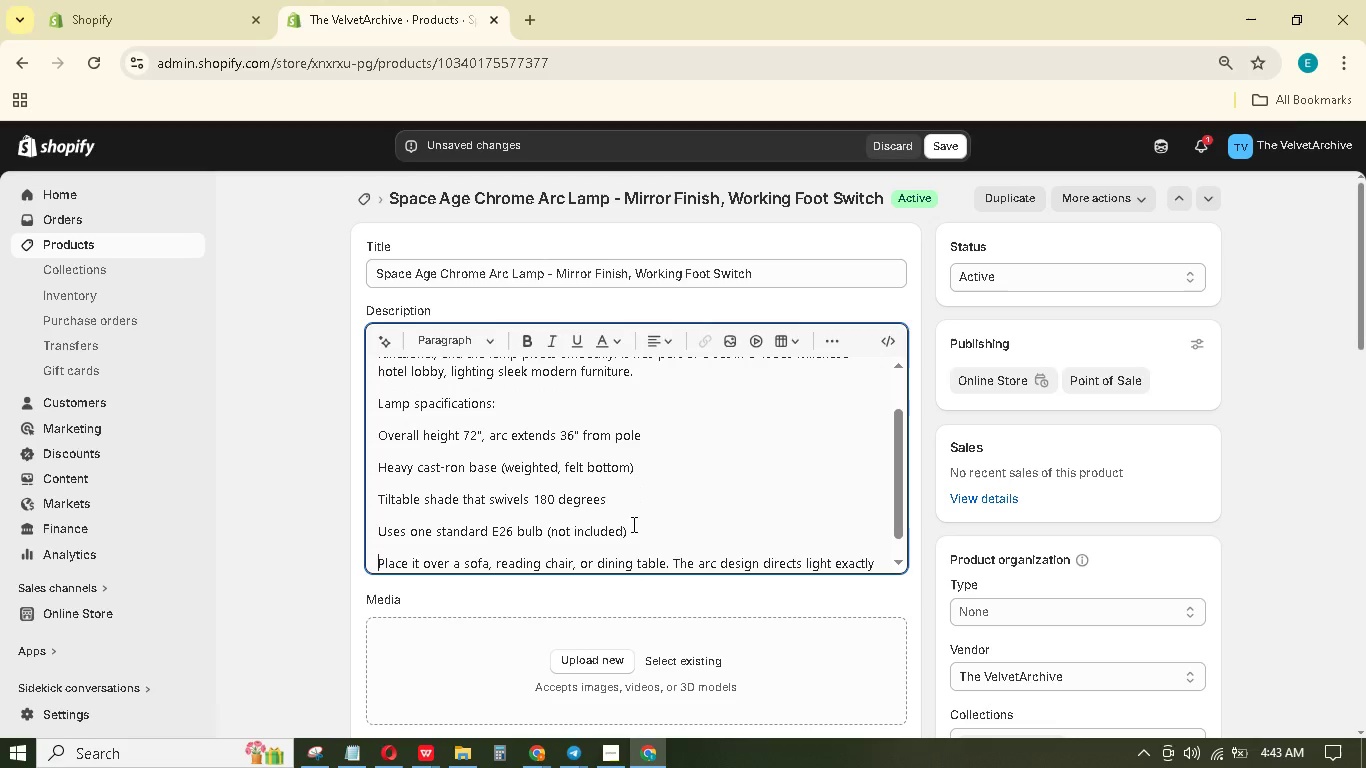 
left_click_drag(start_coordinate=[635, 533], to_coordinate=[358, 440])
 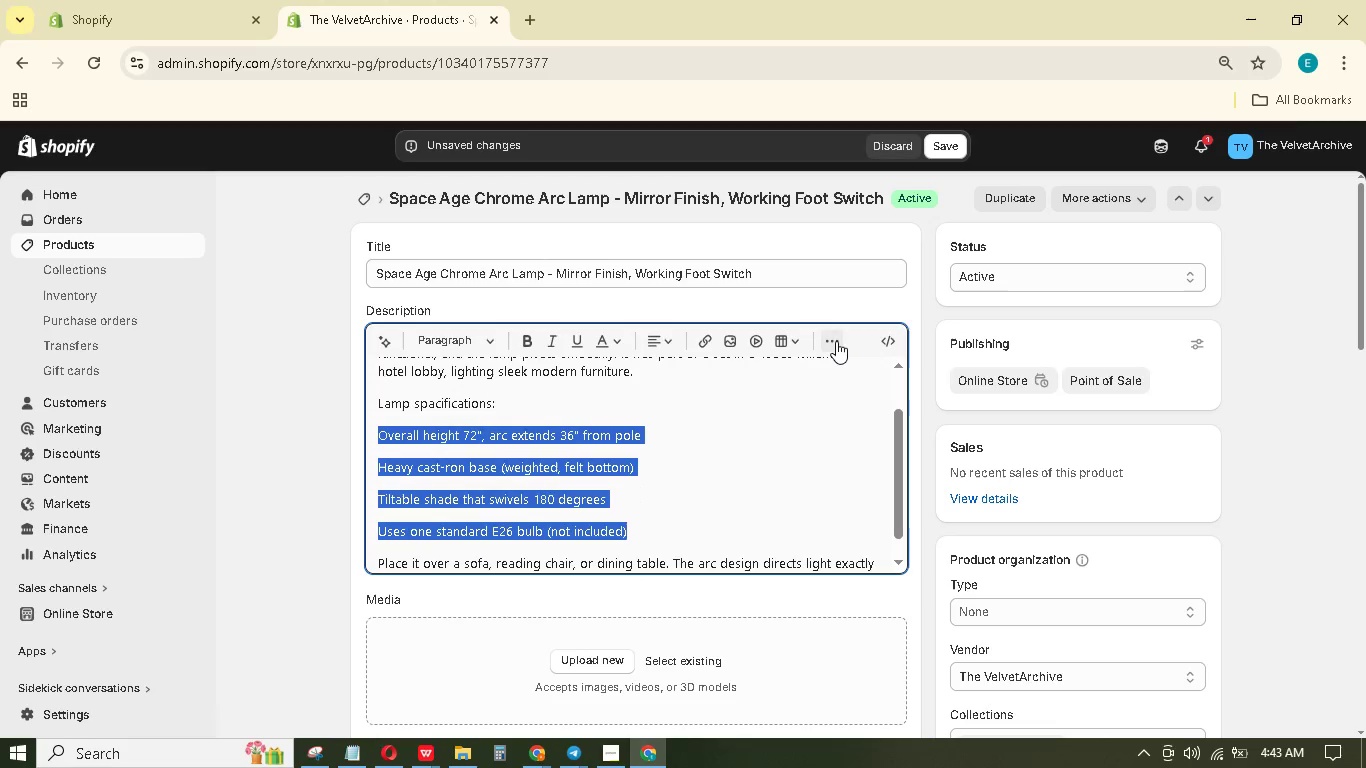 
double_click([827, 341])
 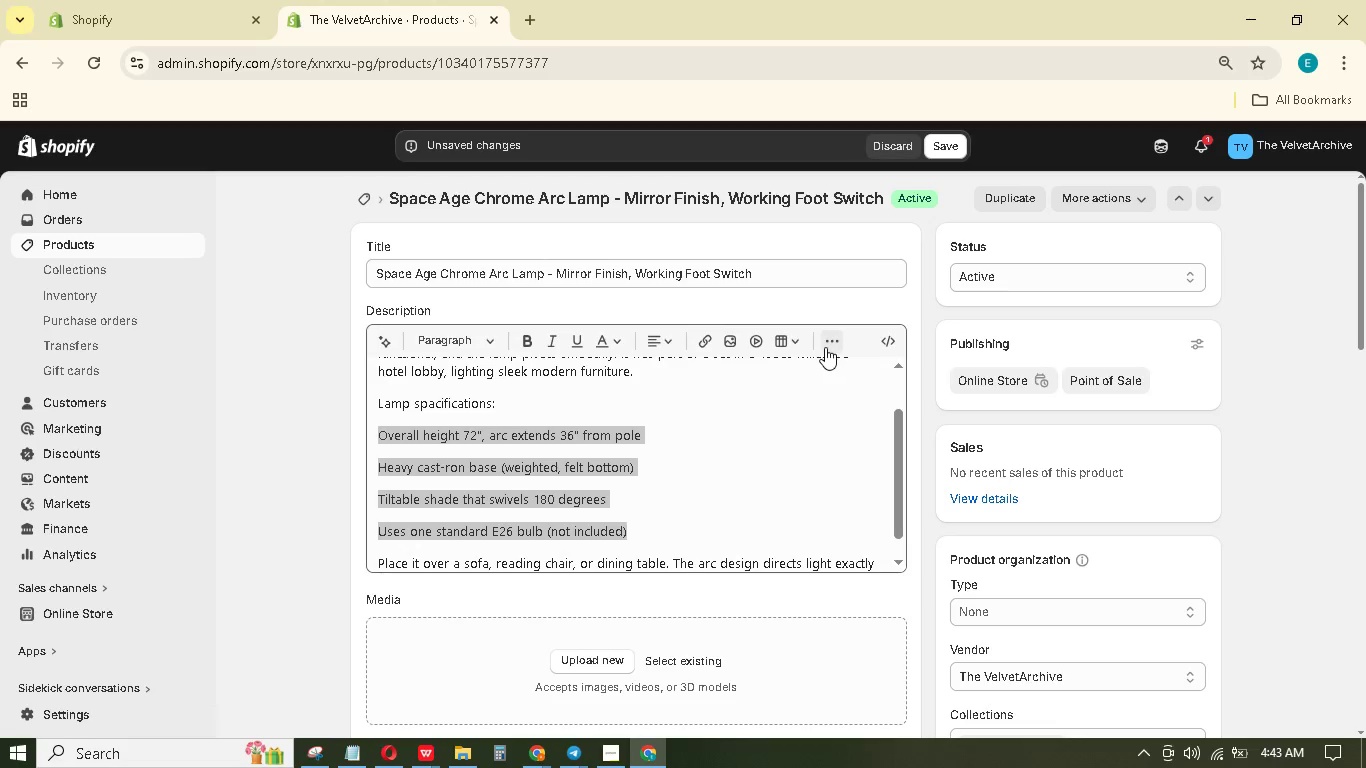 
left_click([825, 344])
 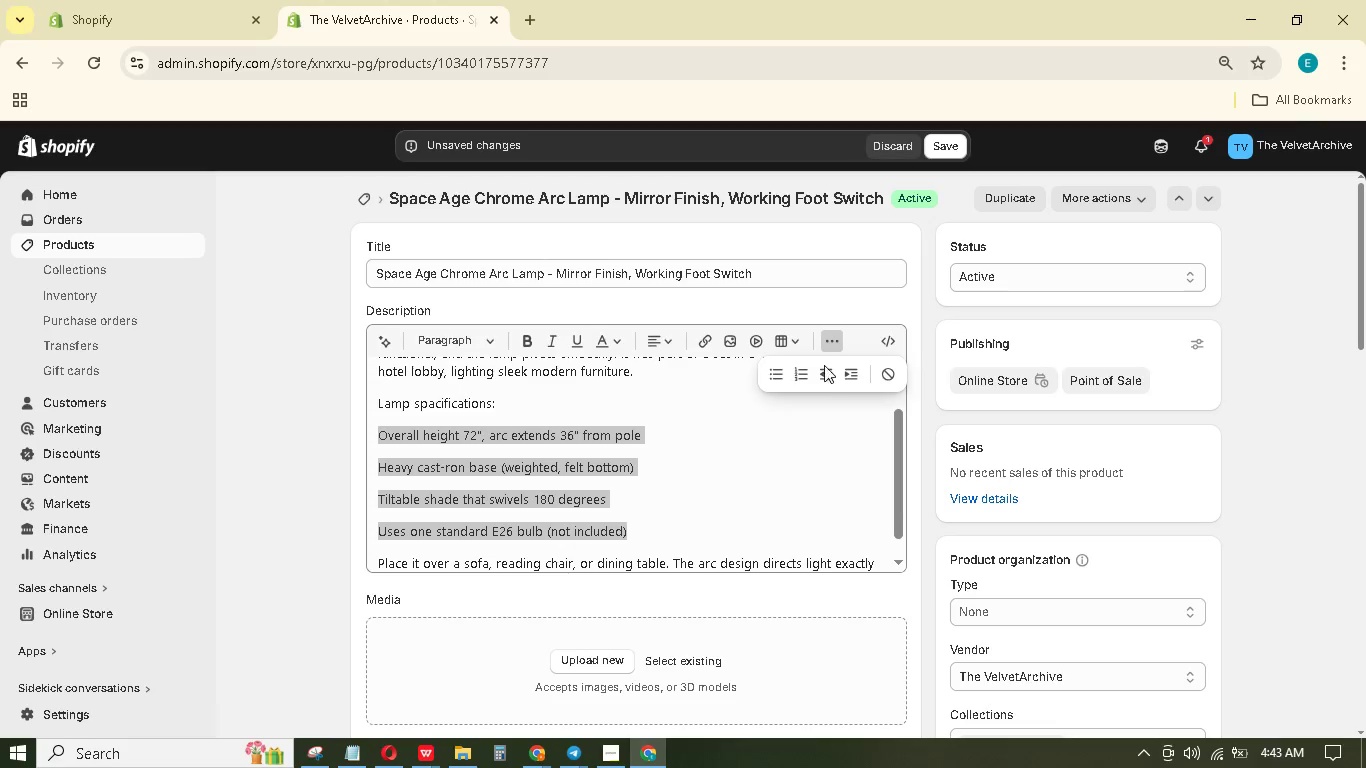 
double_click([825, 344])
 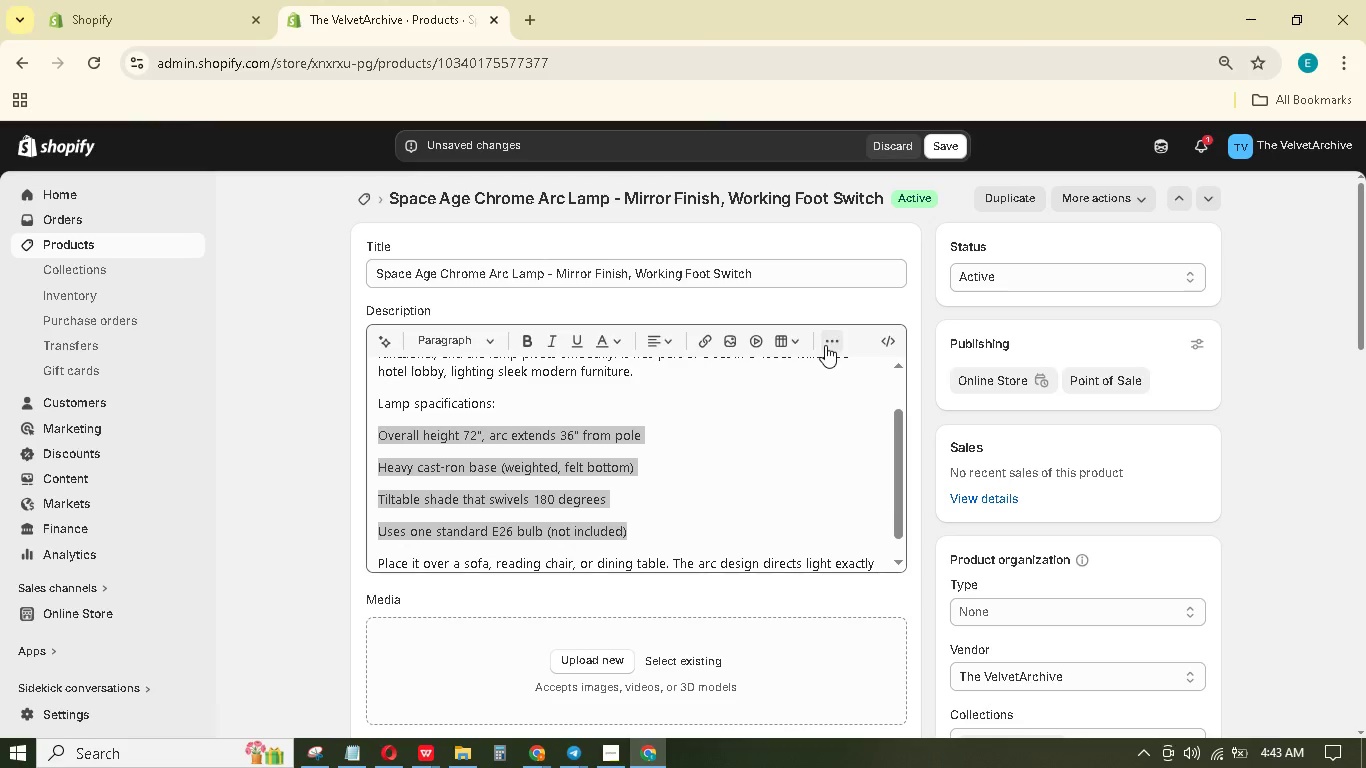 
double_click([784, 375])
 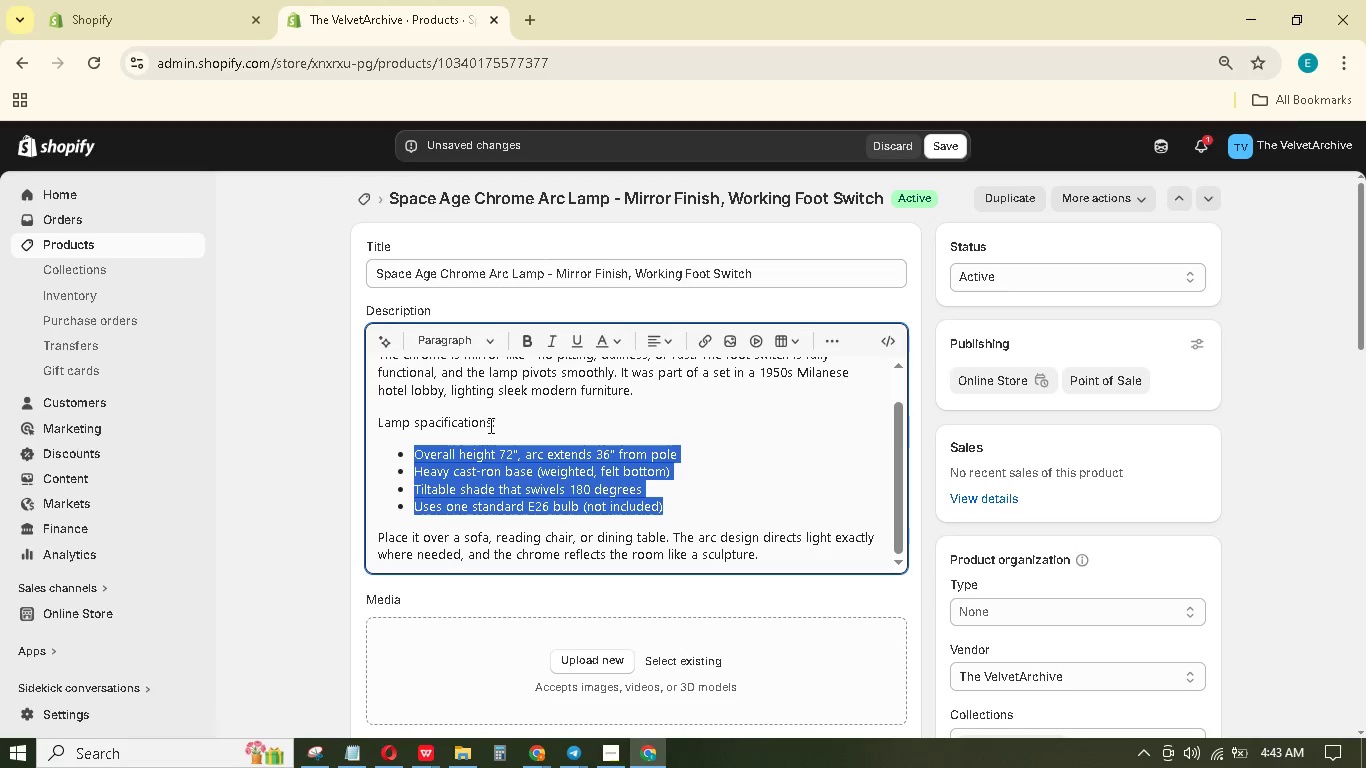 
left_click_drag(start_coordinate=[489, 424], to_coordinate=[319, 423])
 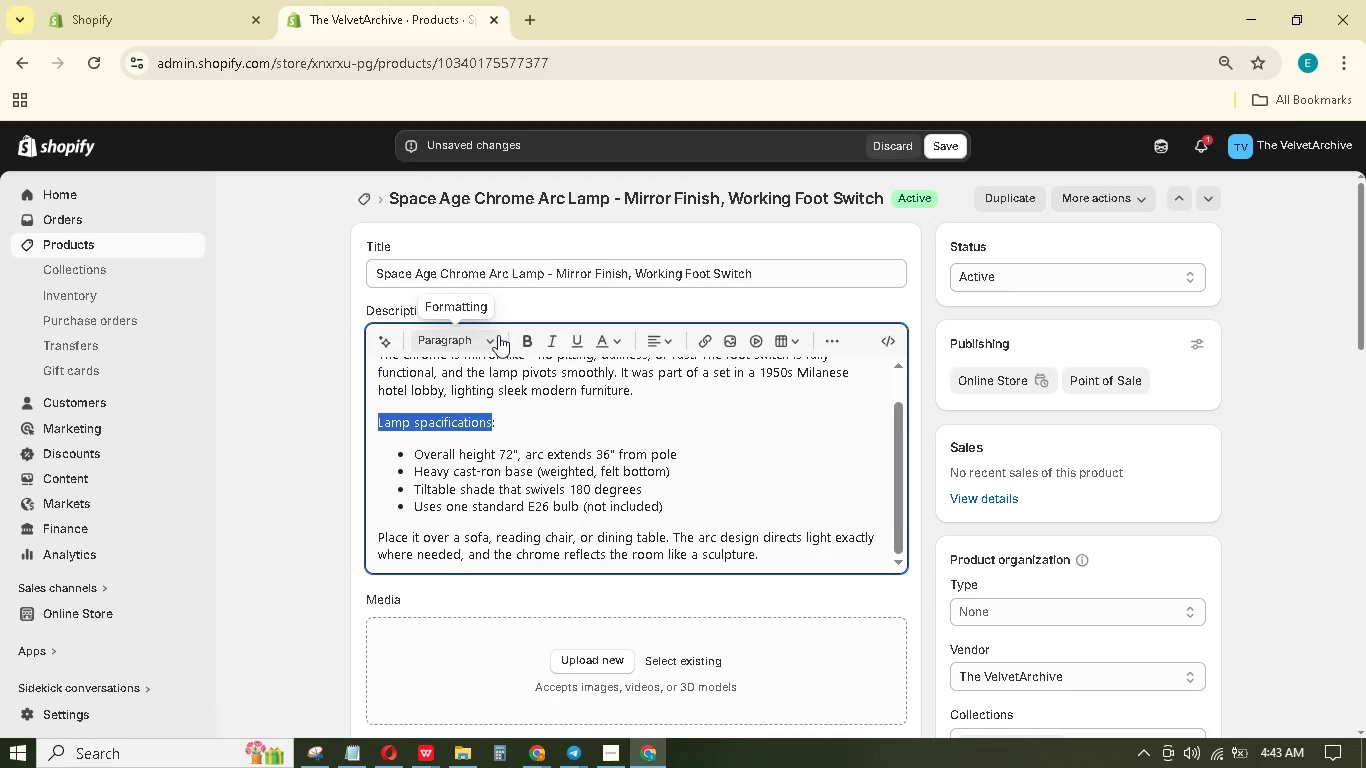 
left_click([490, 336])
 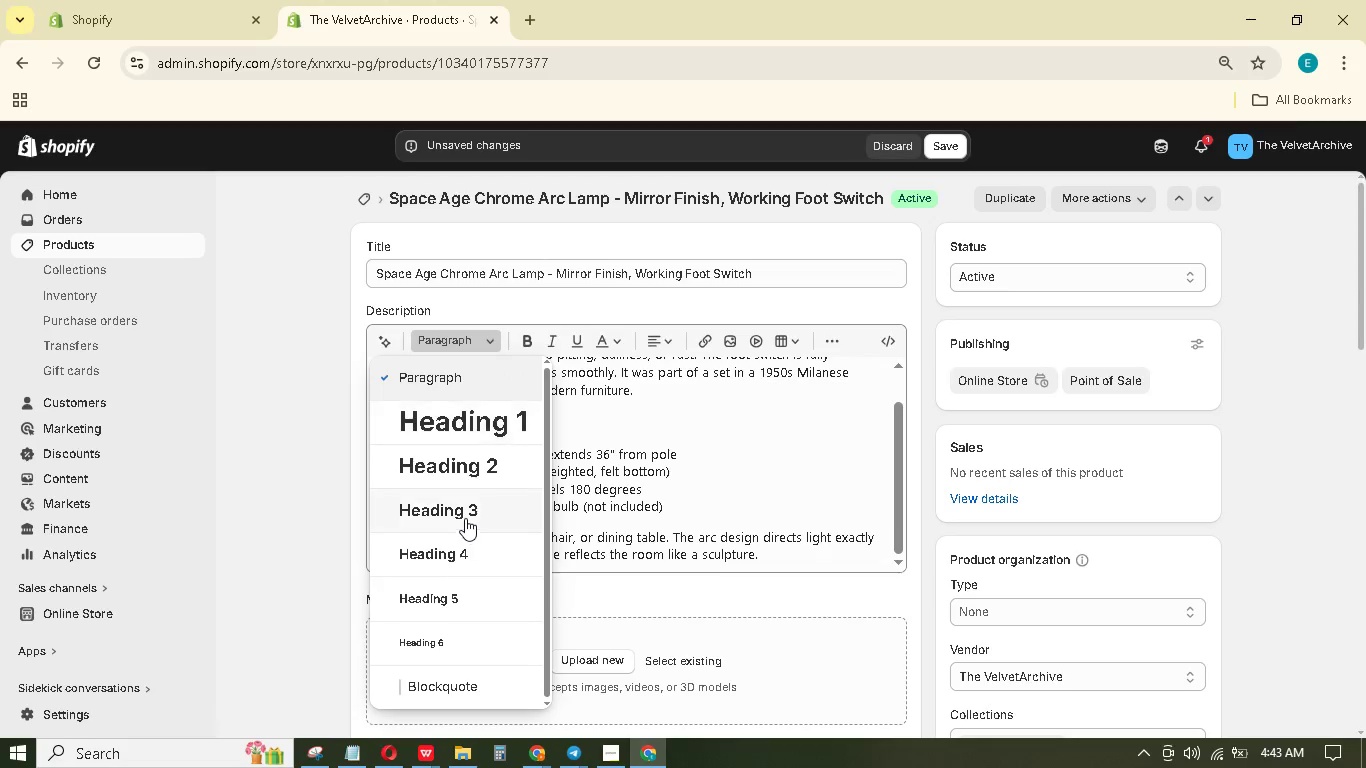 
left_click([463, 513])
 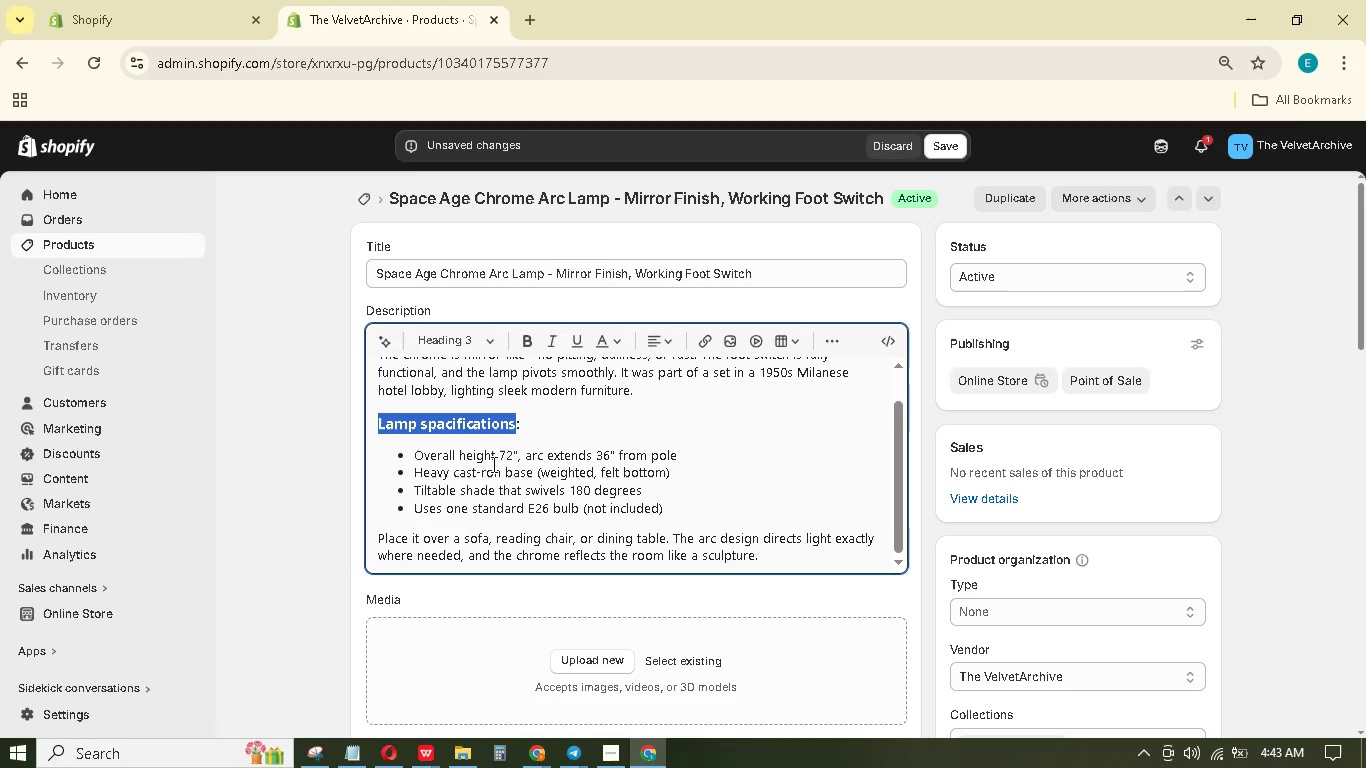 
scroll: coordinate [526, 446], scroll_direction: up, amount: 3.0
 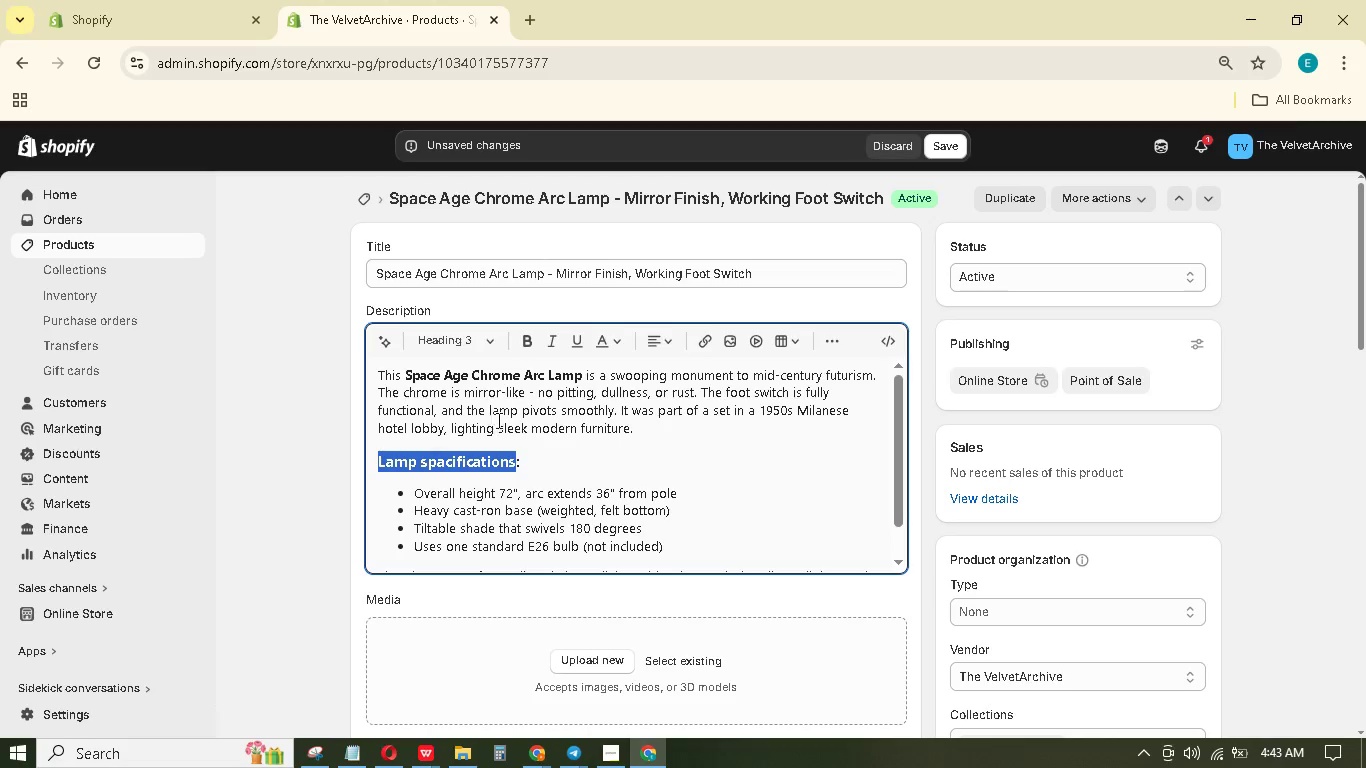 
scroll: coordinate [512, 428], scroll_direction: down, amount: 3.0
 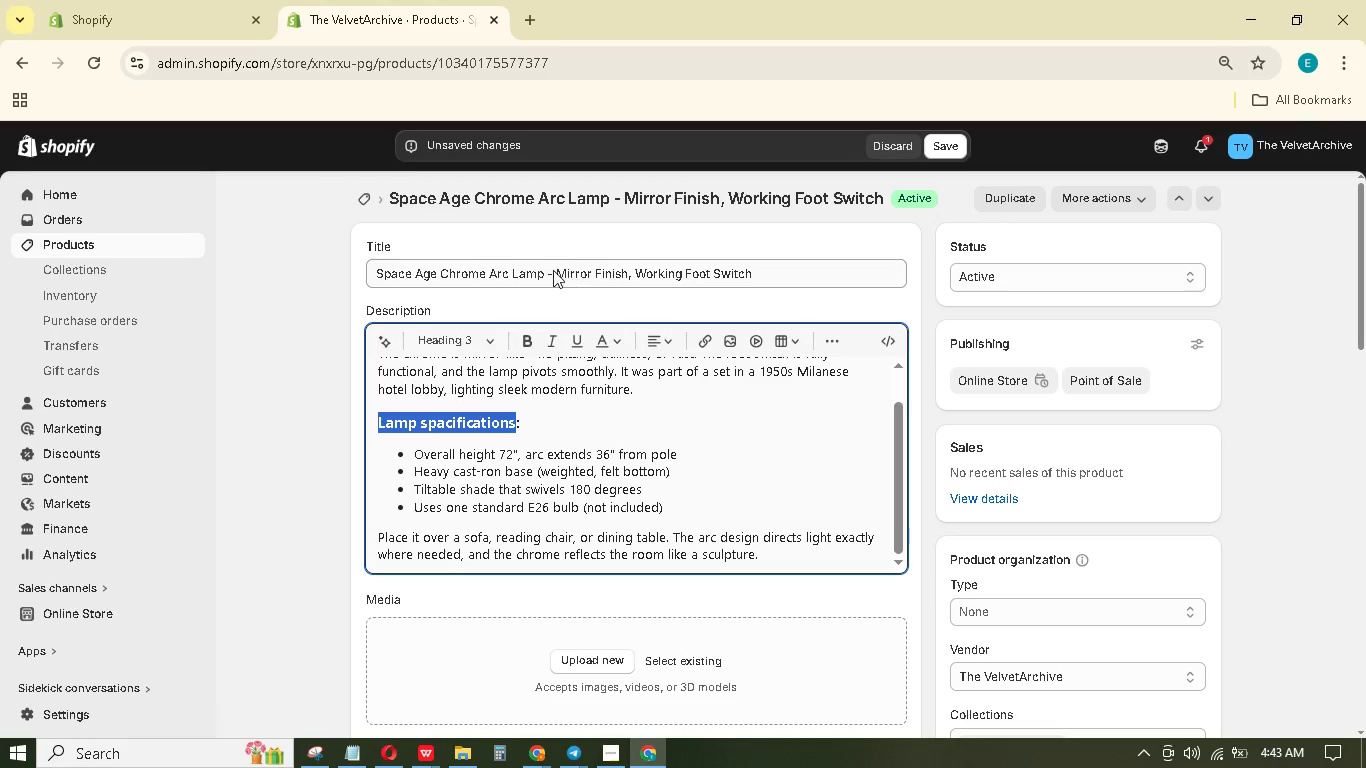 
left_click_drag(start_coordinate=[547, 272], to_coordinate=[796, 254])
 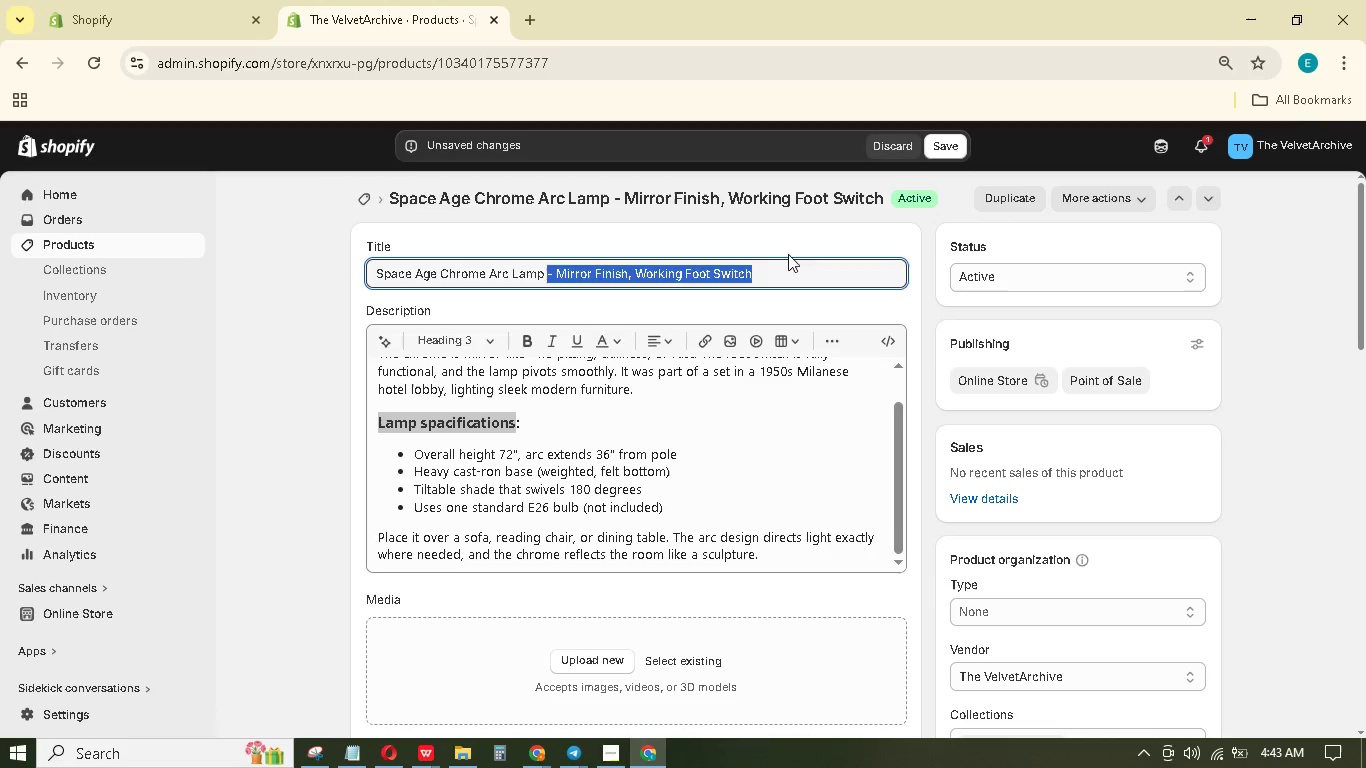 
key(Backspace)
 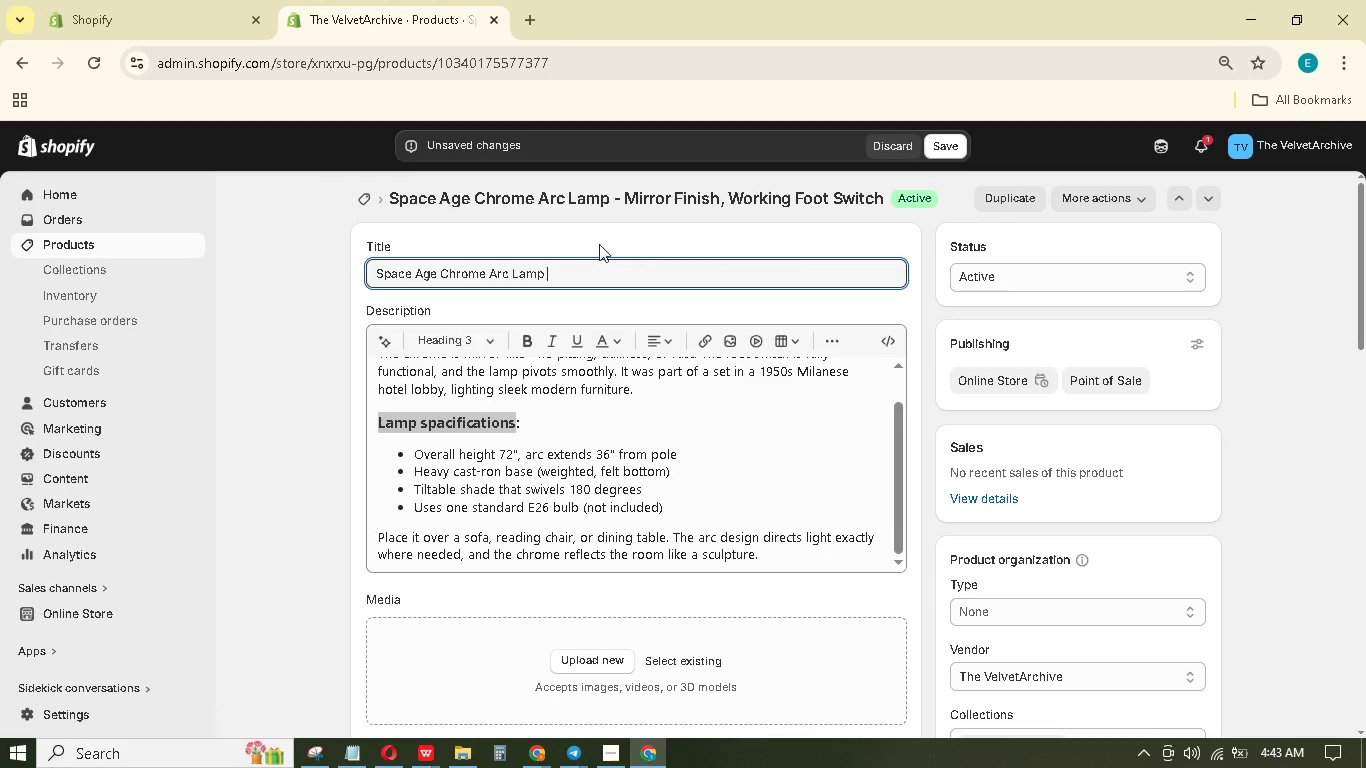 
key(Backspace)
 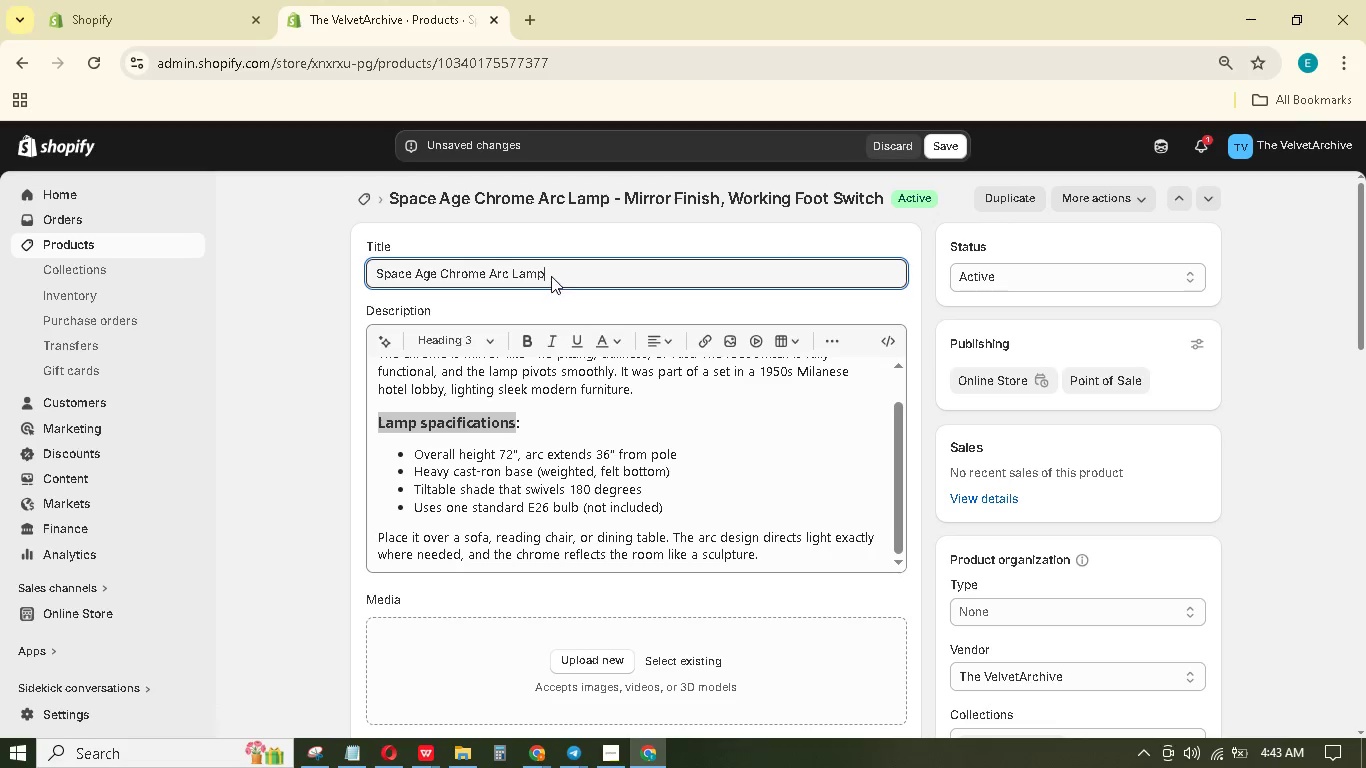 
left_click_drag(start_coordinate=[551, 276], to_coordinate=[376, 262])
 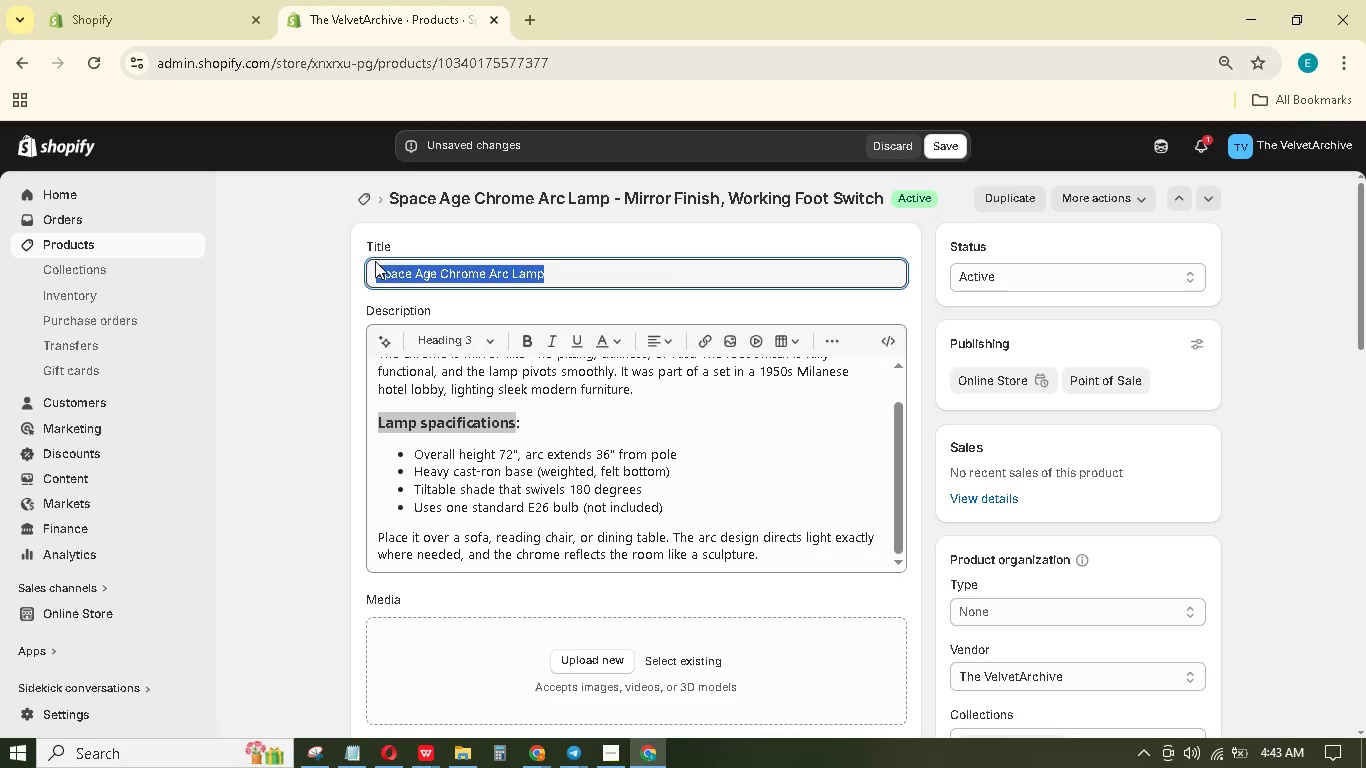 
key(Control+C)
 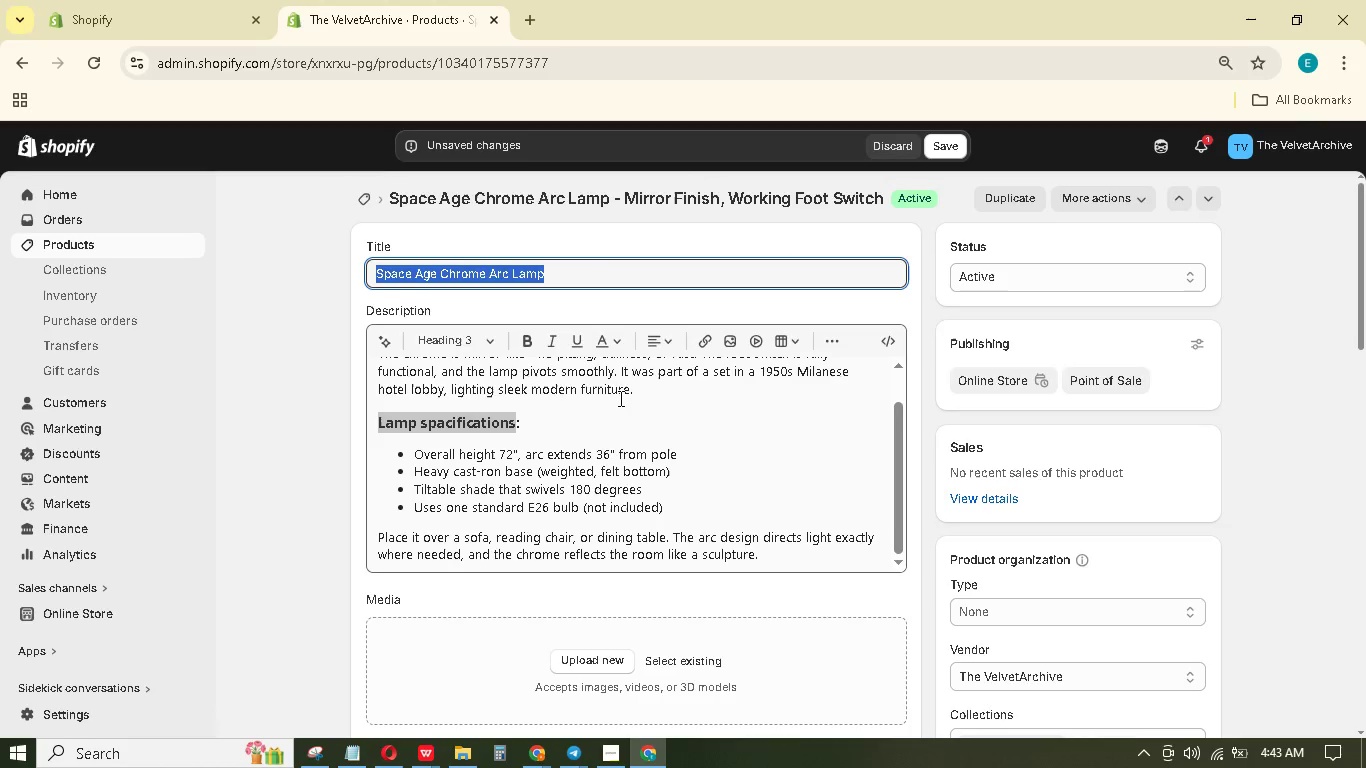 
scroll: coordinate [621, 407], scroll_direction: down, amount: 2.0
 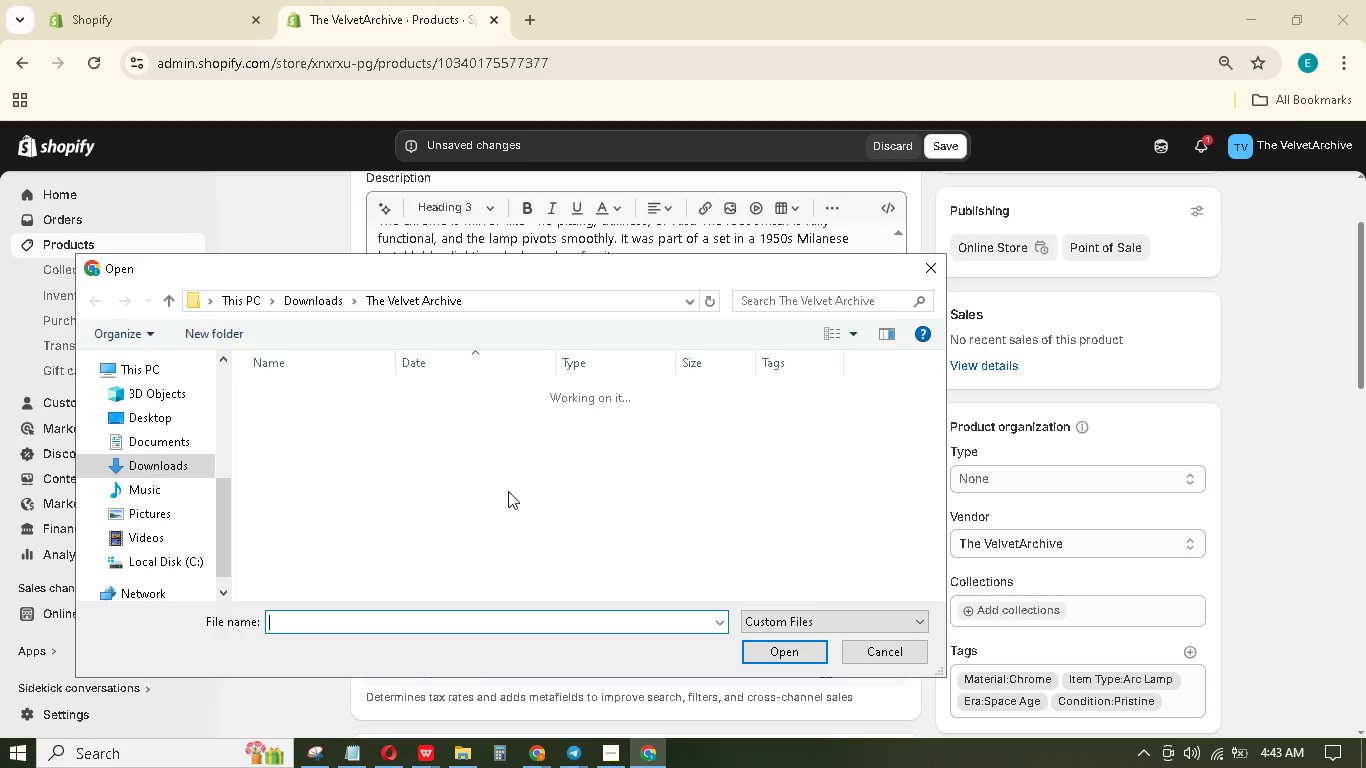 
double_click([762, 300])
 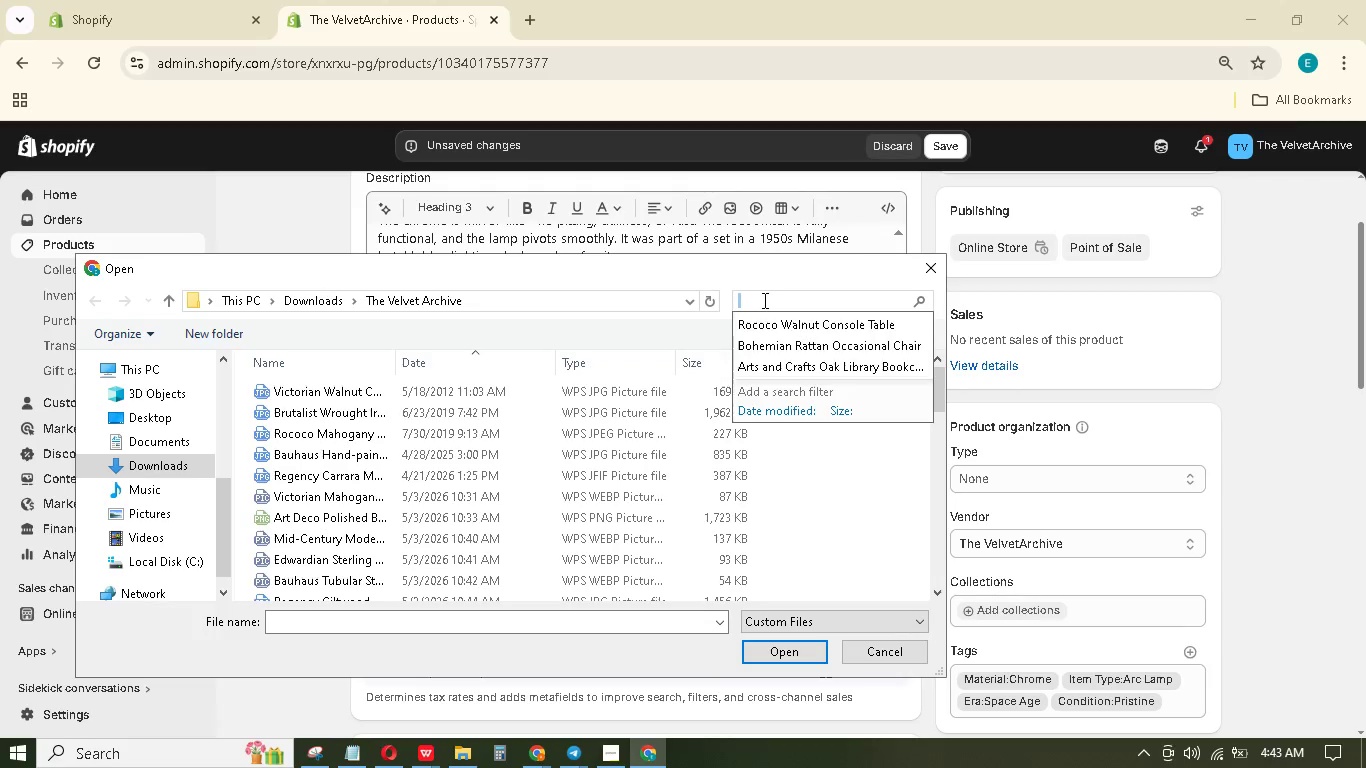 
left_click([762, 300])
 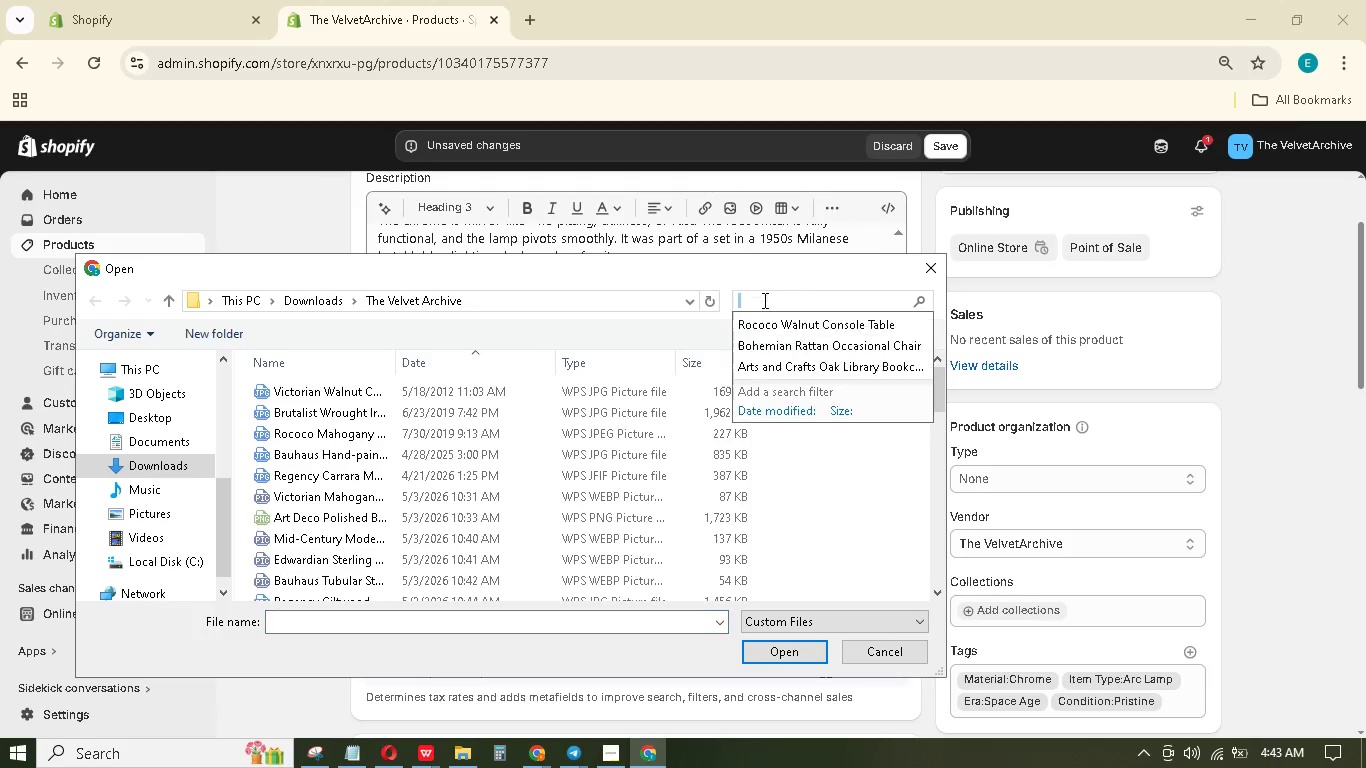 
key(Control+V)
 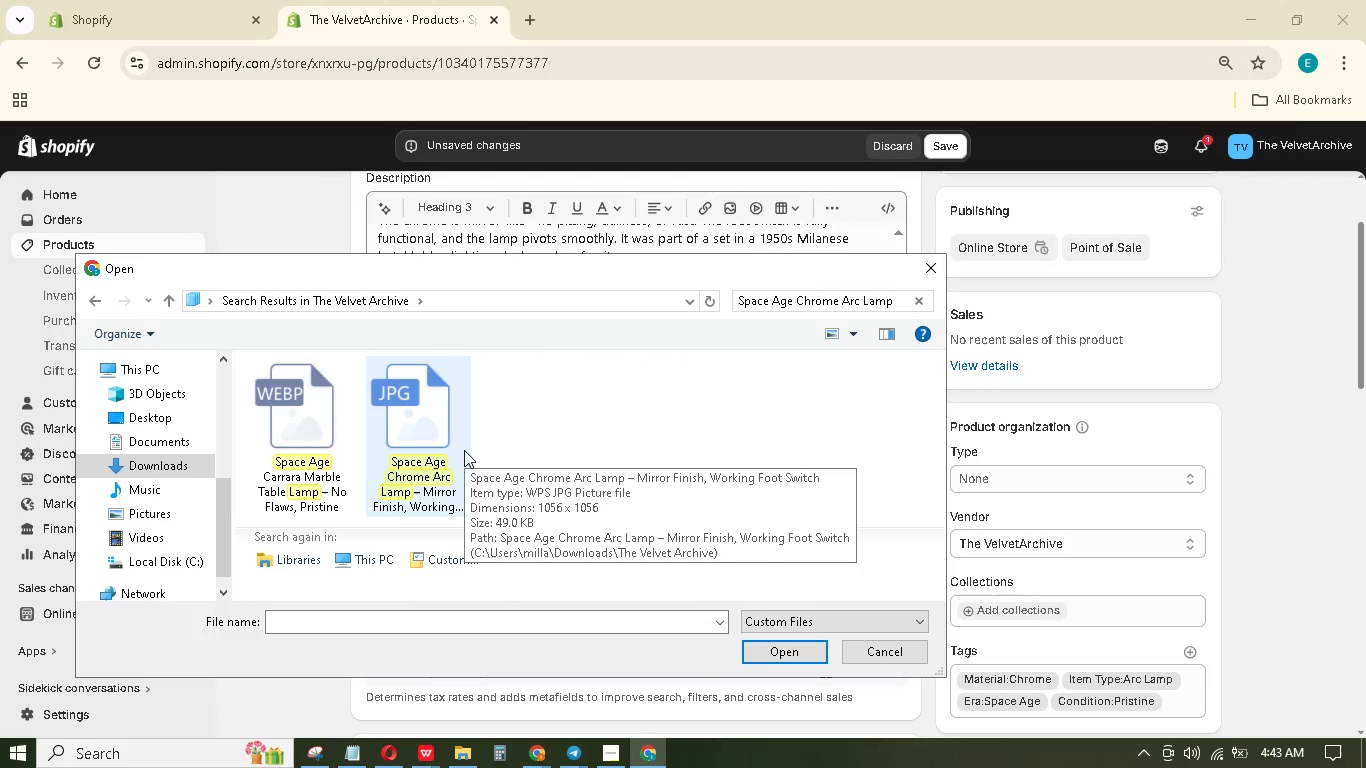 
wait(12.95)
 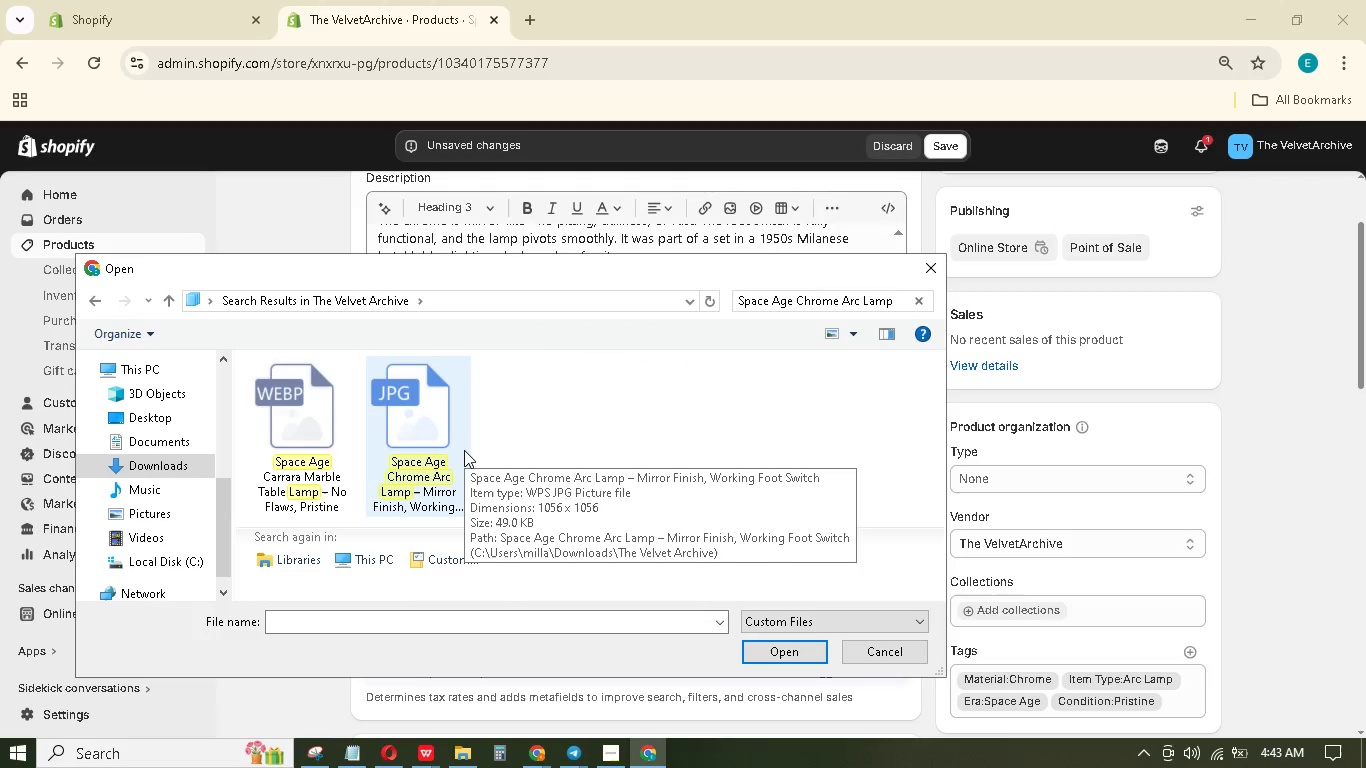 
left_click([444, 419])
 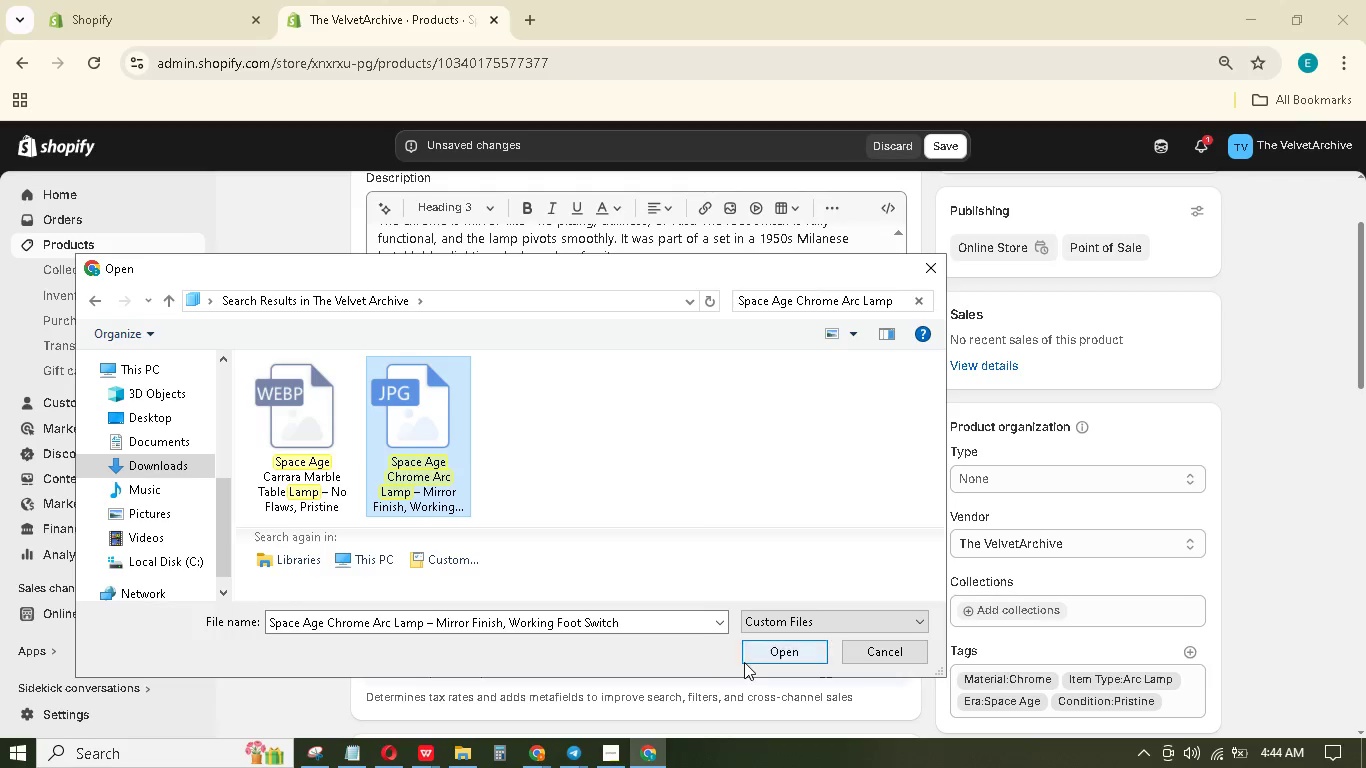 
double_click([756, 652])
 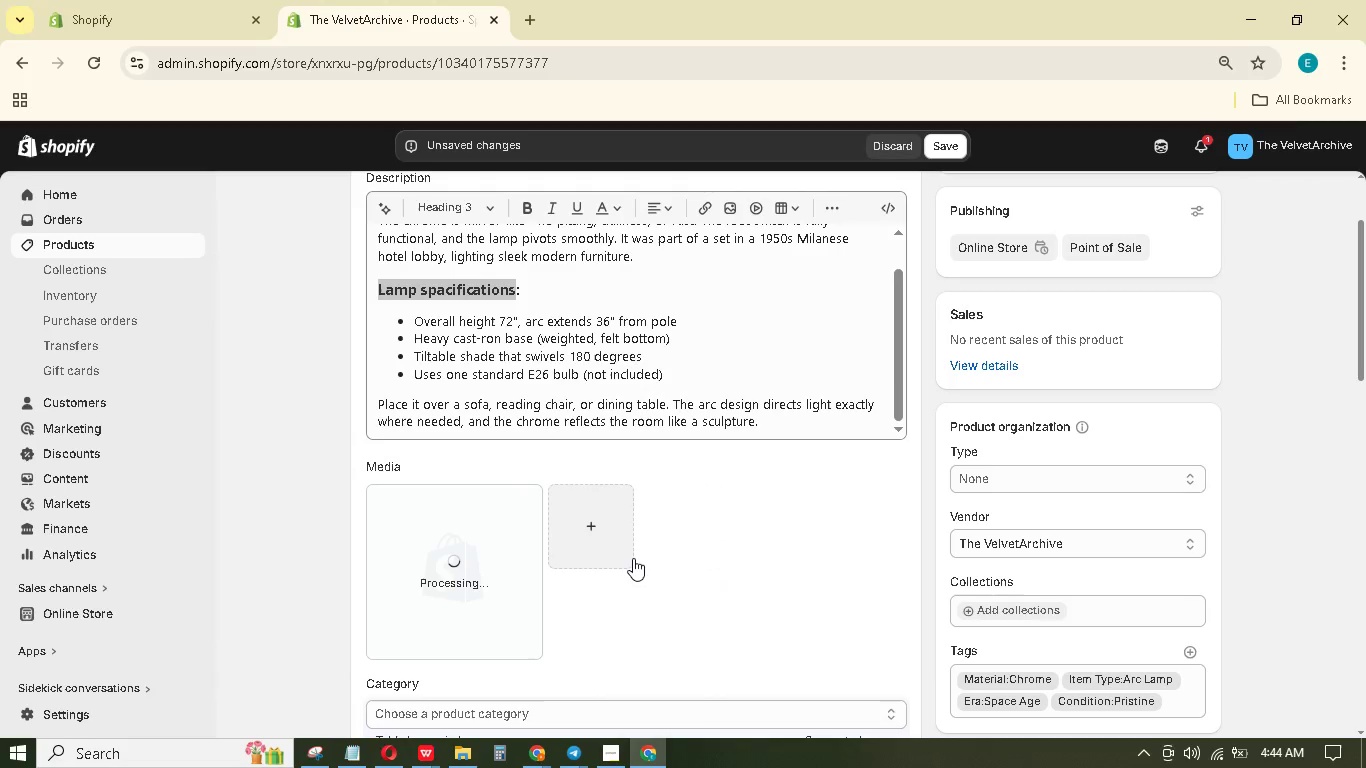 
wait(5.89)
 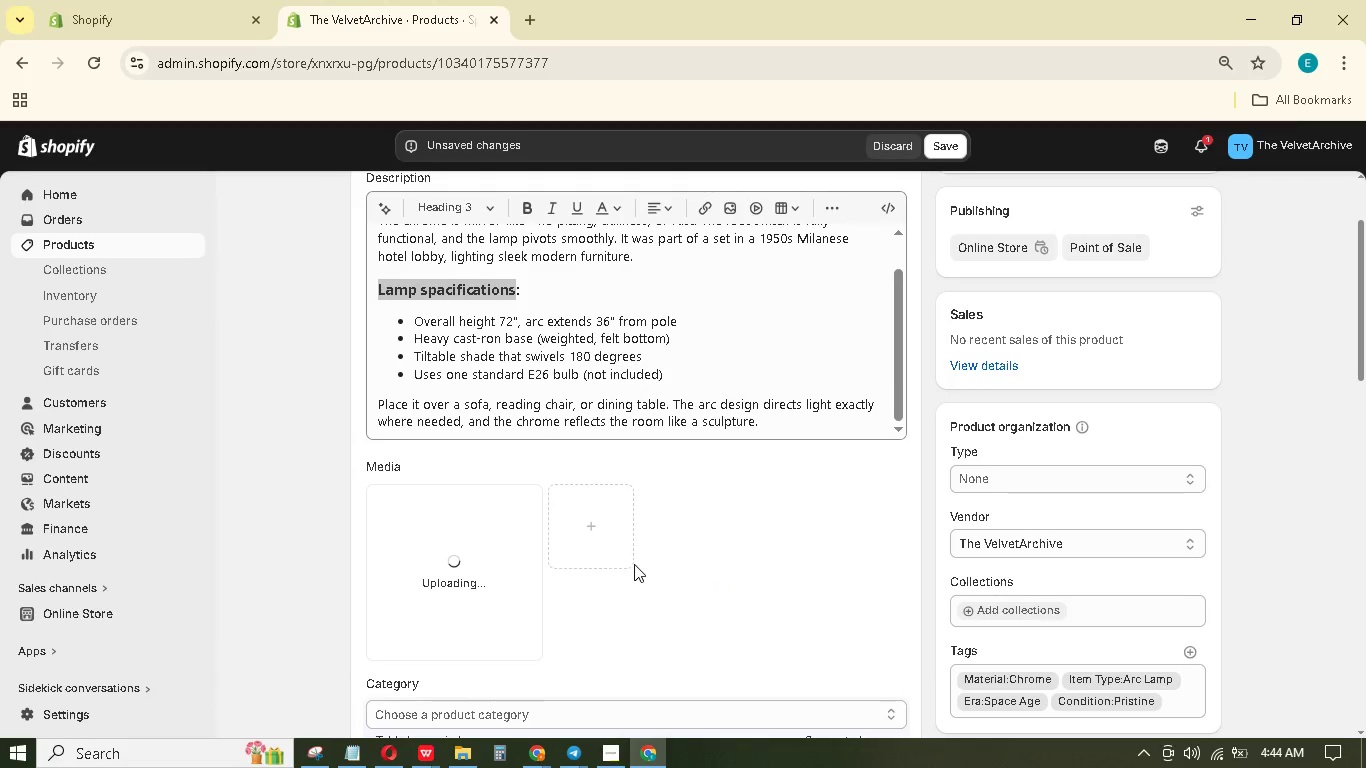 
scroll: coordinate [635, 533], scroll_direction: down, amount: 2.0
 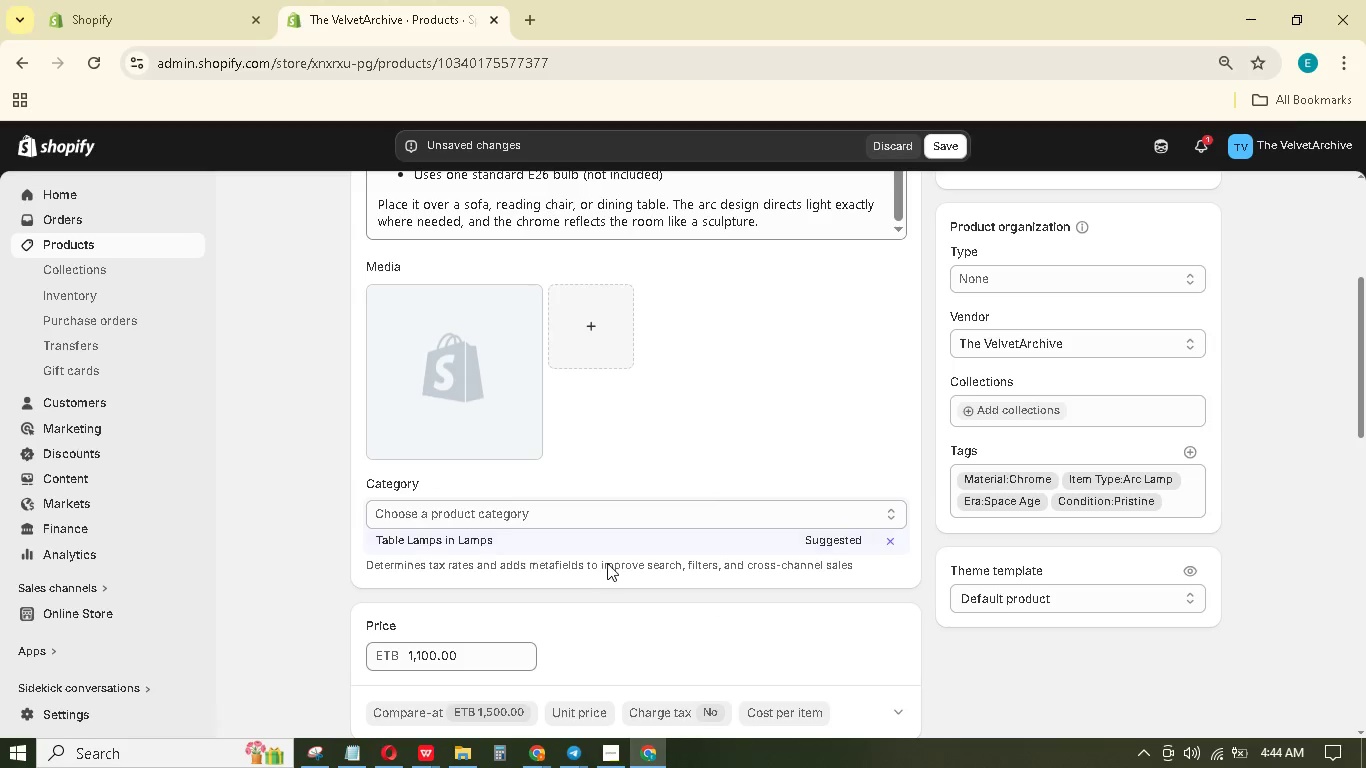 
left_click([604, 548])
 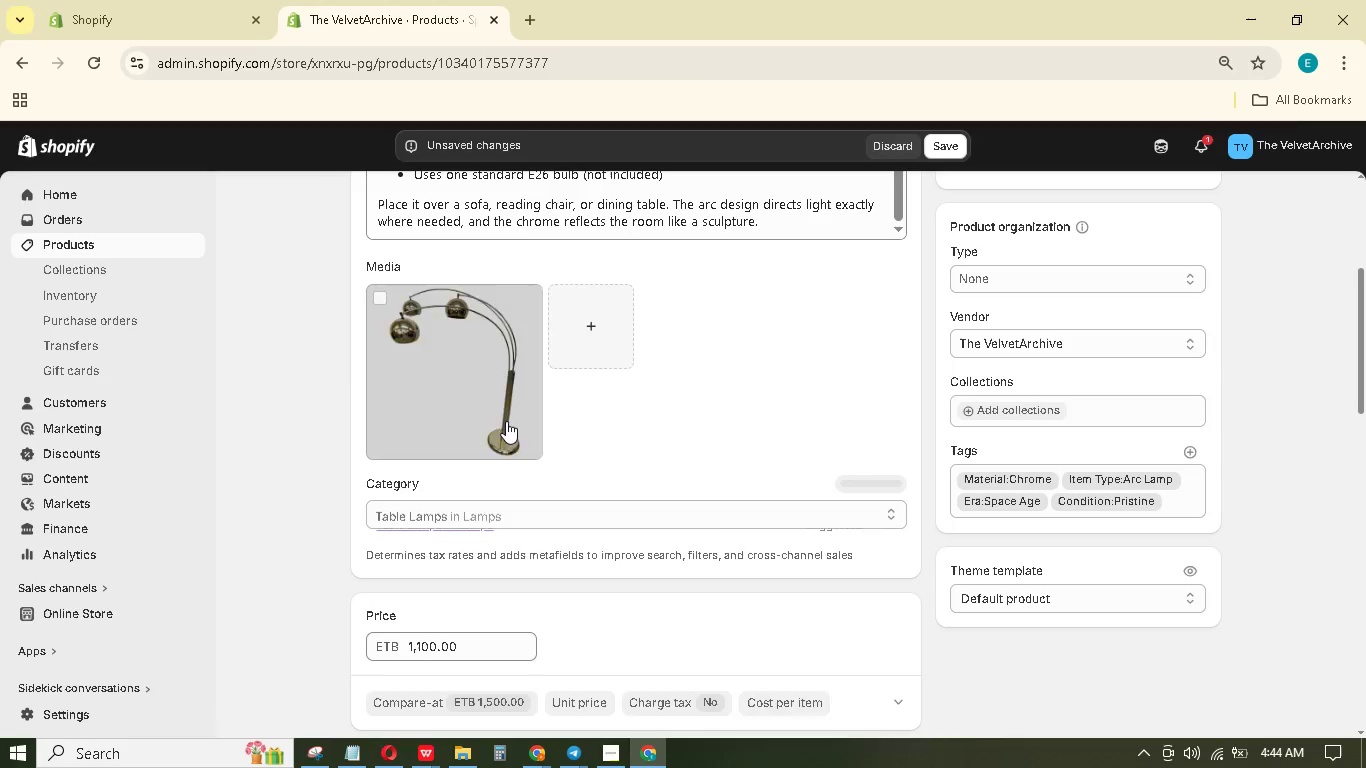 
left_click([498, 399])
 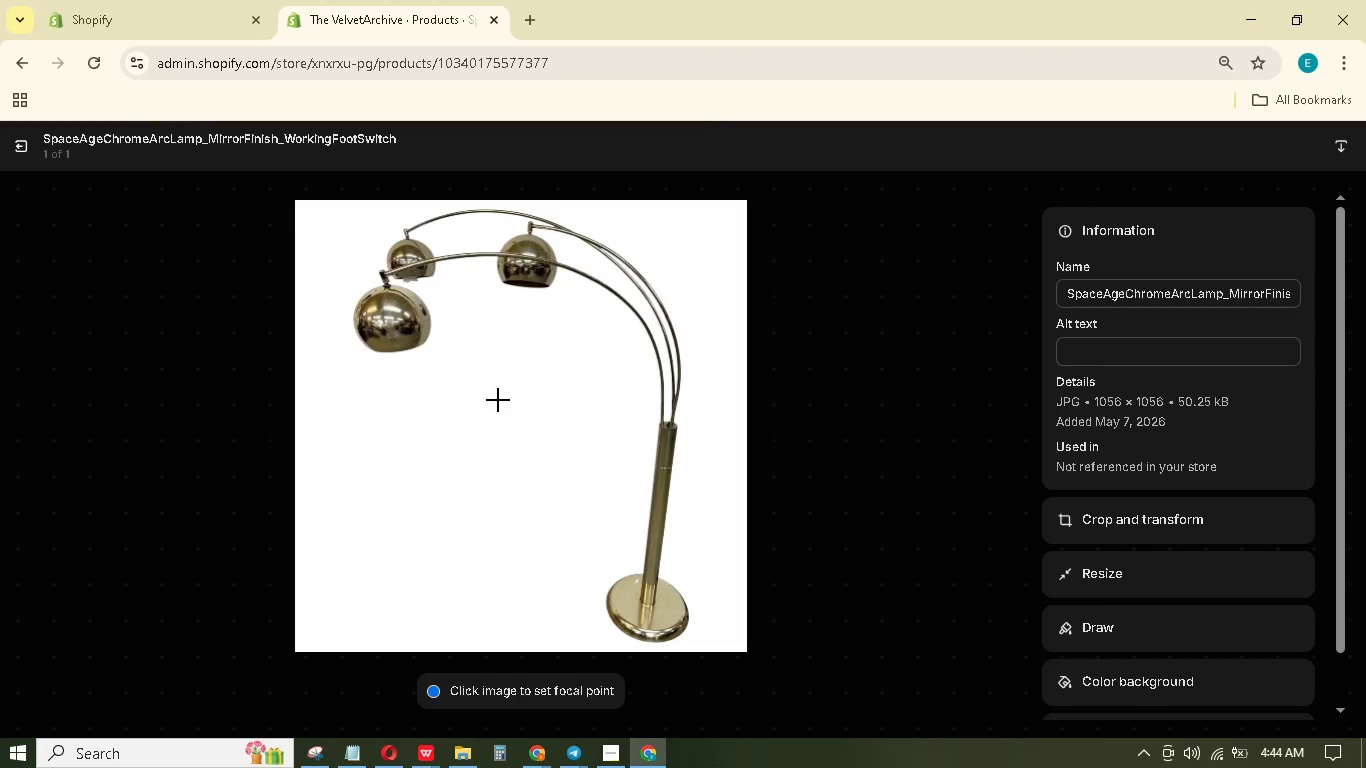 
left_click([1085, 346])
 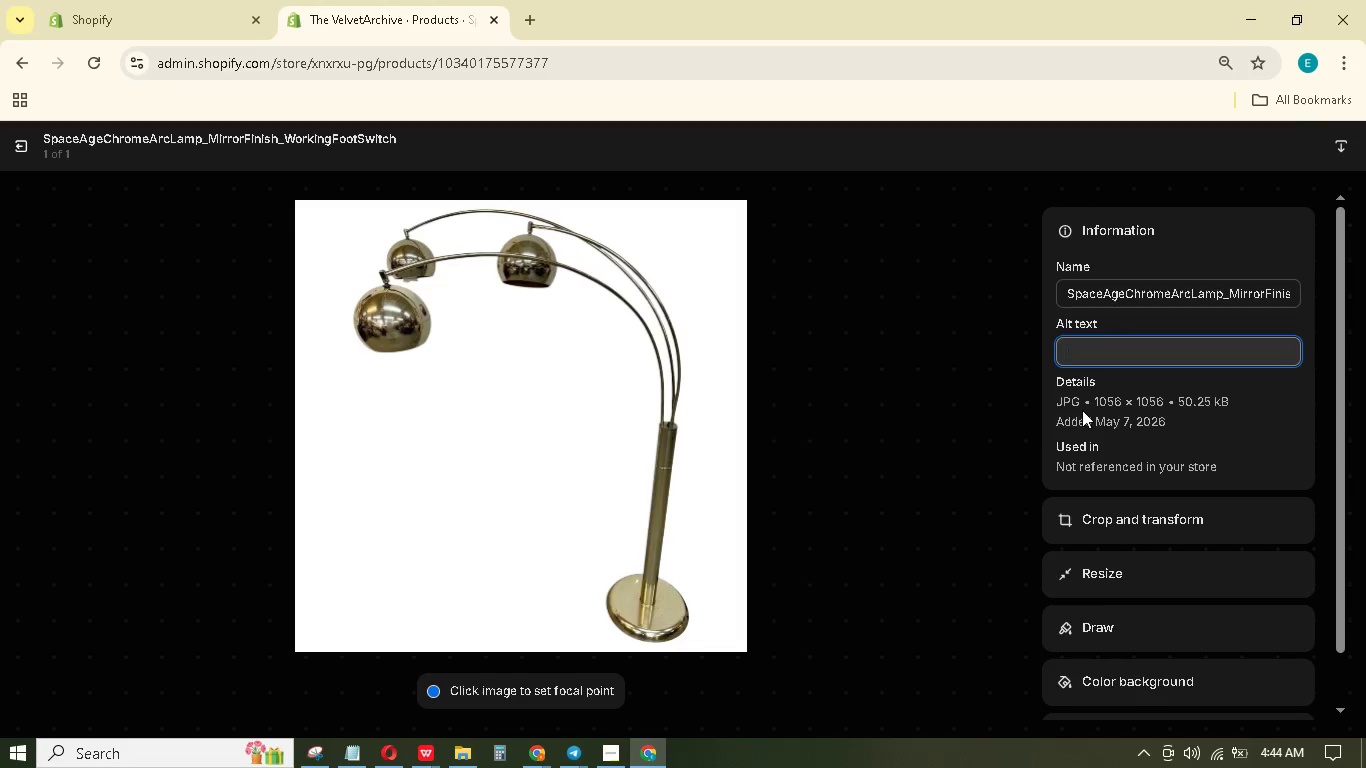 
type(Curved chrome rm and ih shde antique lamp)
 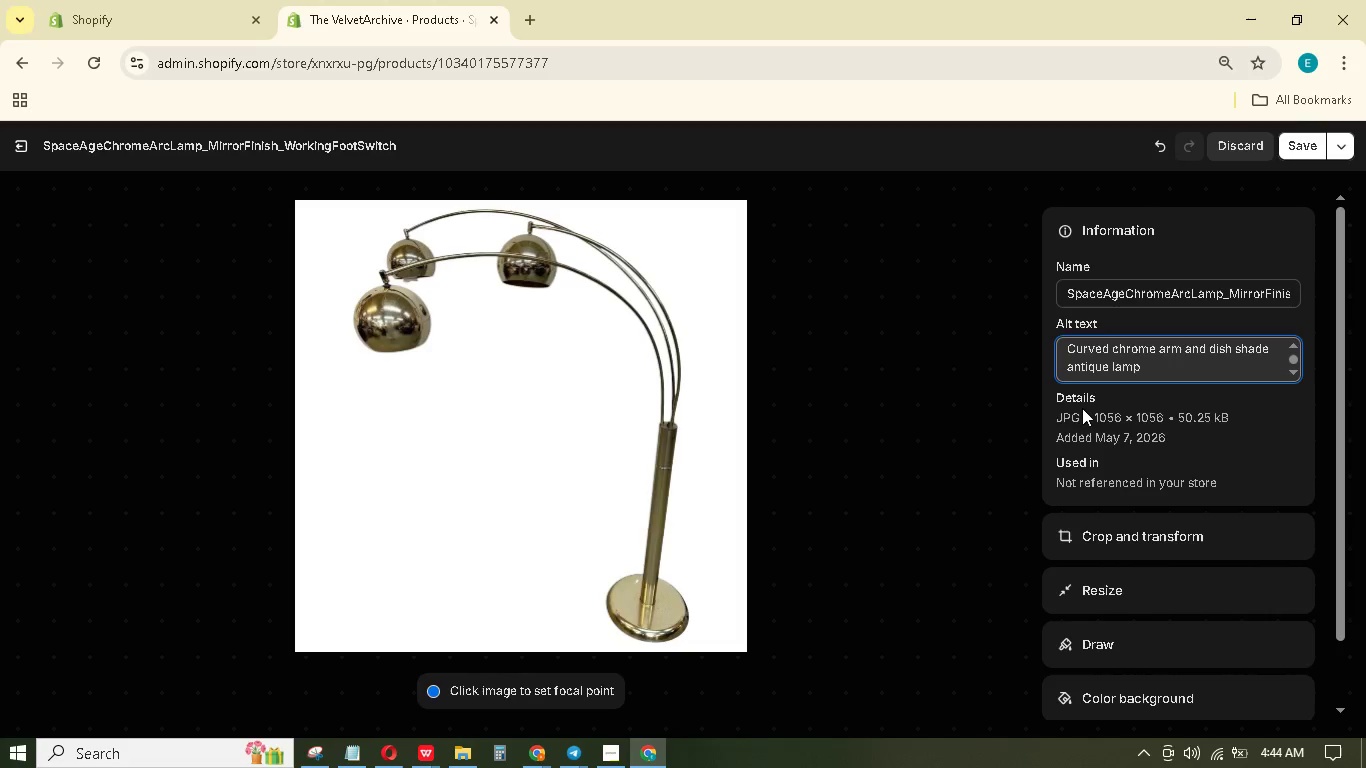 
key(Period)
 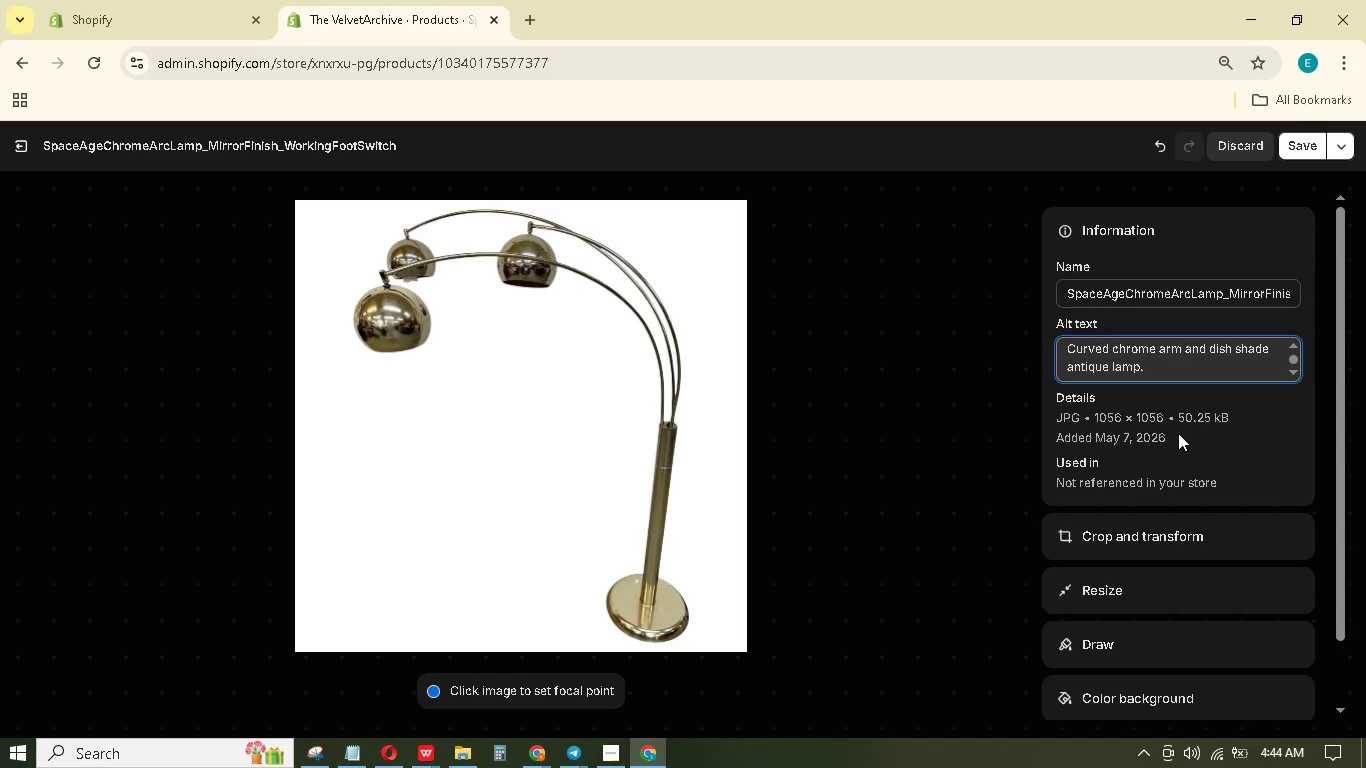 
wait(5.05)
 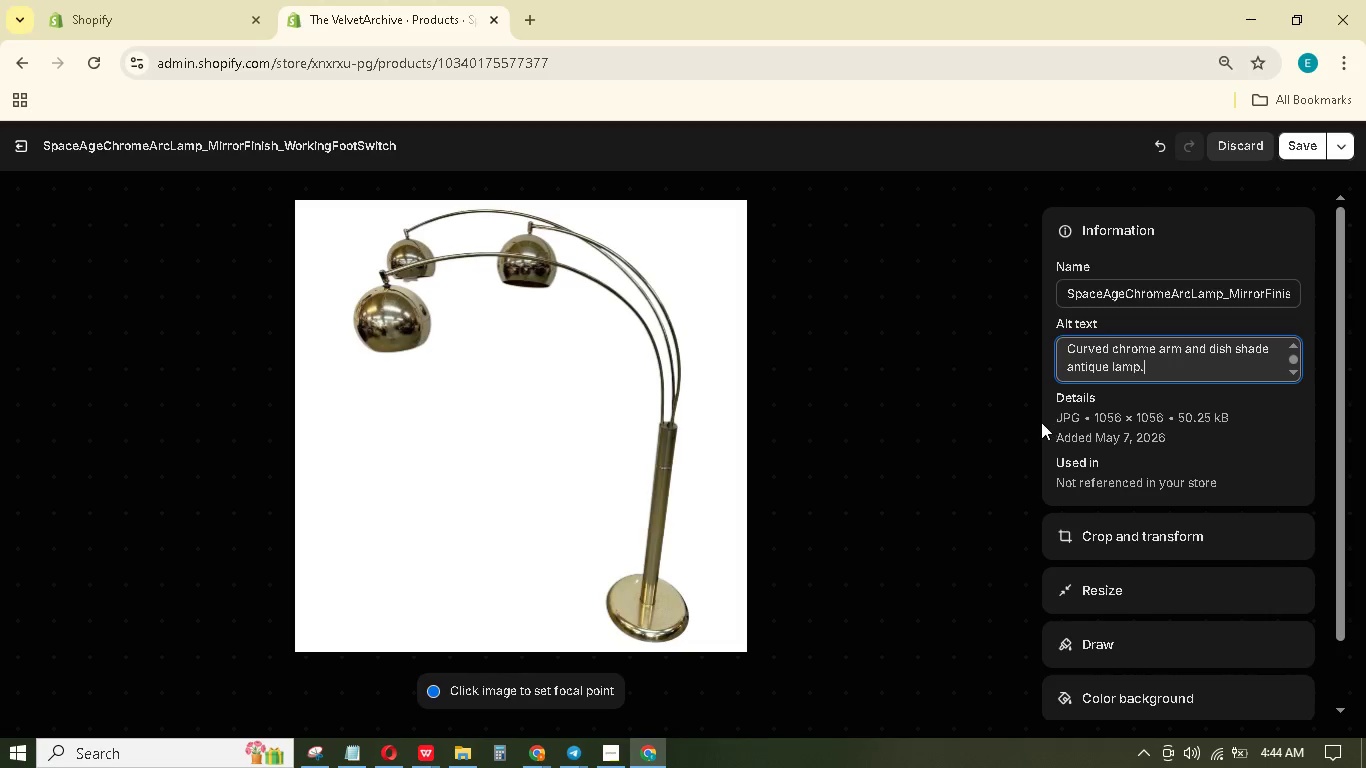 
left_click([1300, 142])
 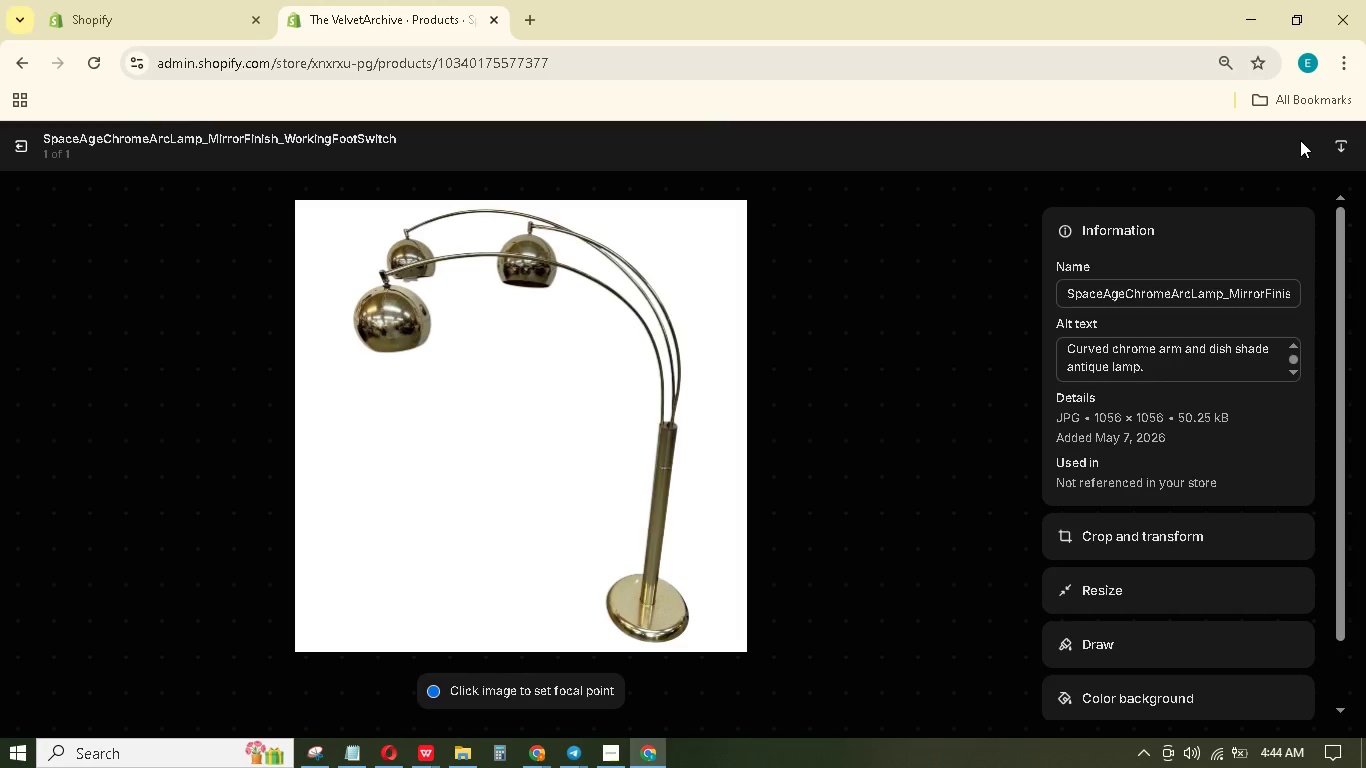 
wait(10.45)
 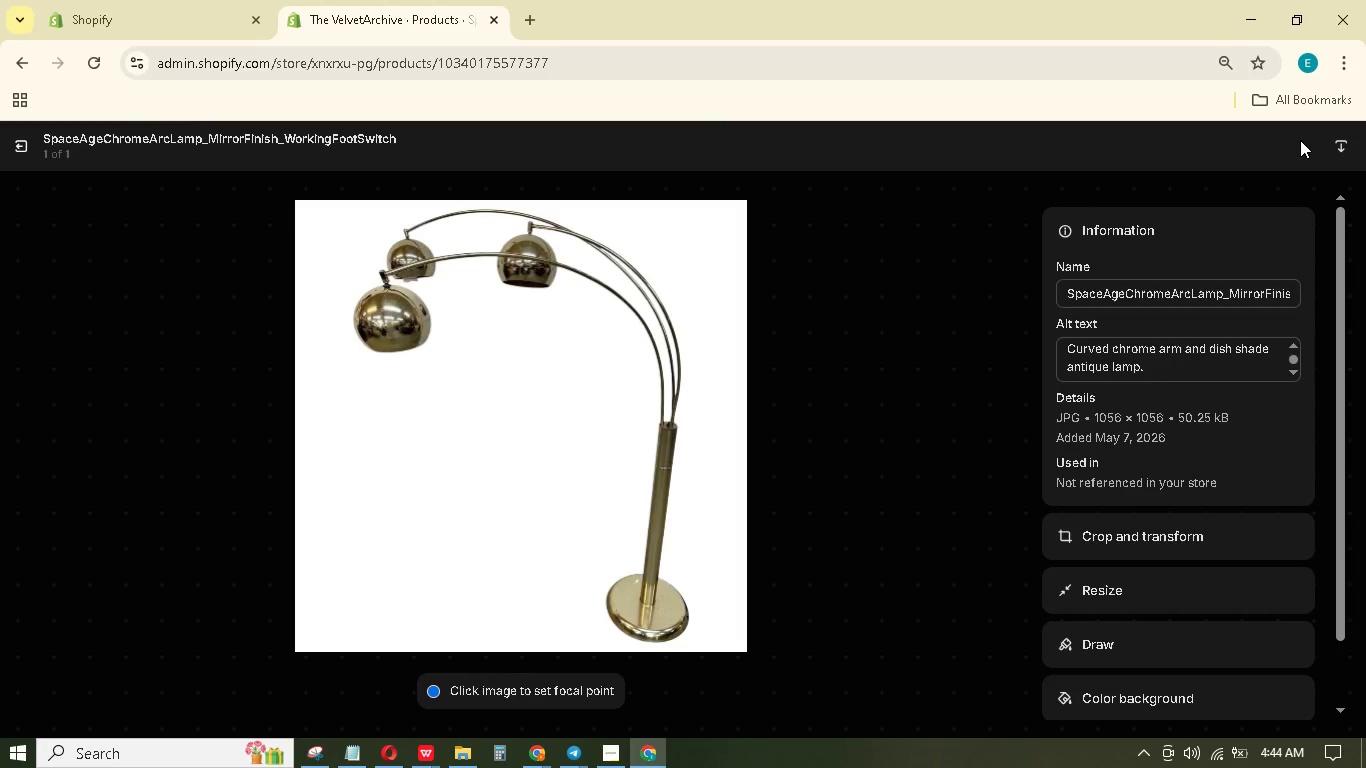 
mouse_move([35, 153])
 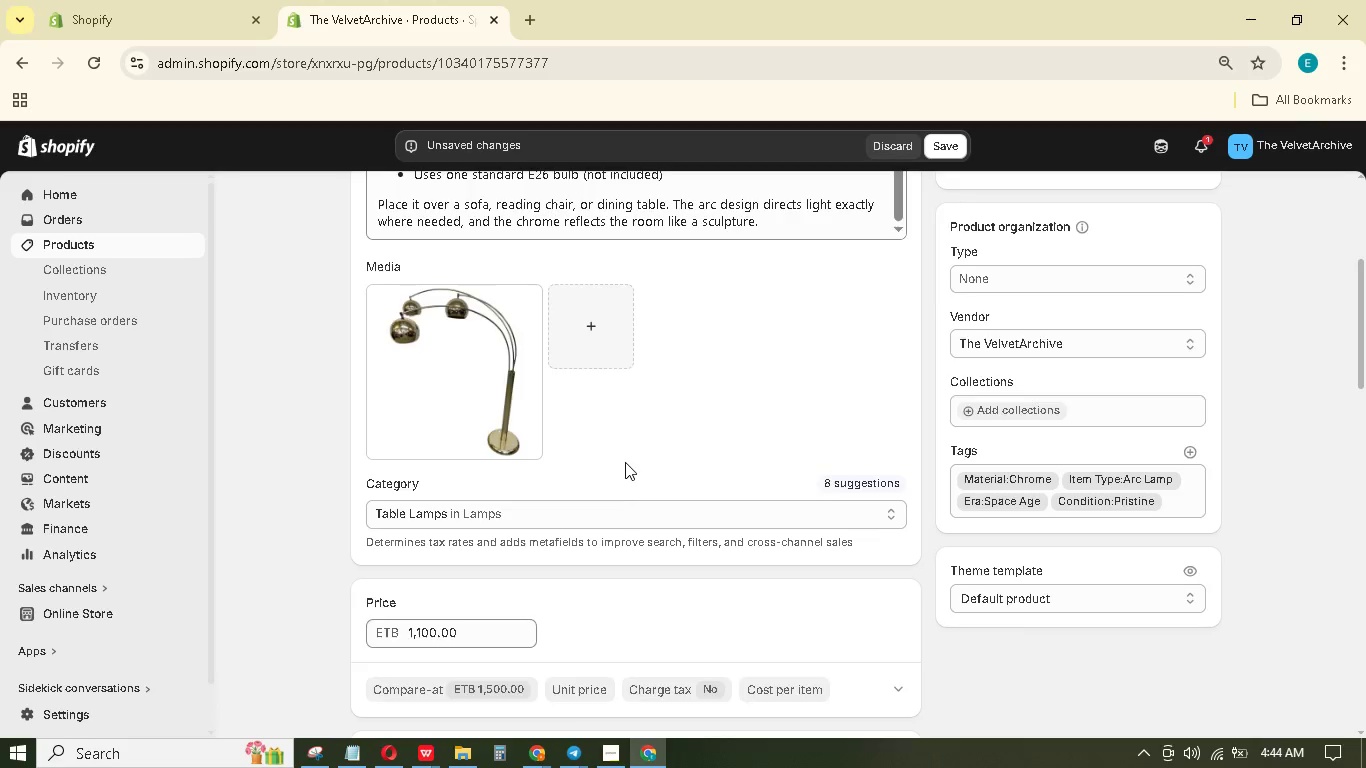 
scroll: coordinate [625, 462], scroll_direction: down, amount: 4.0
 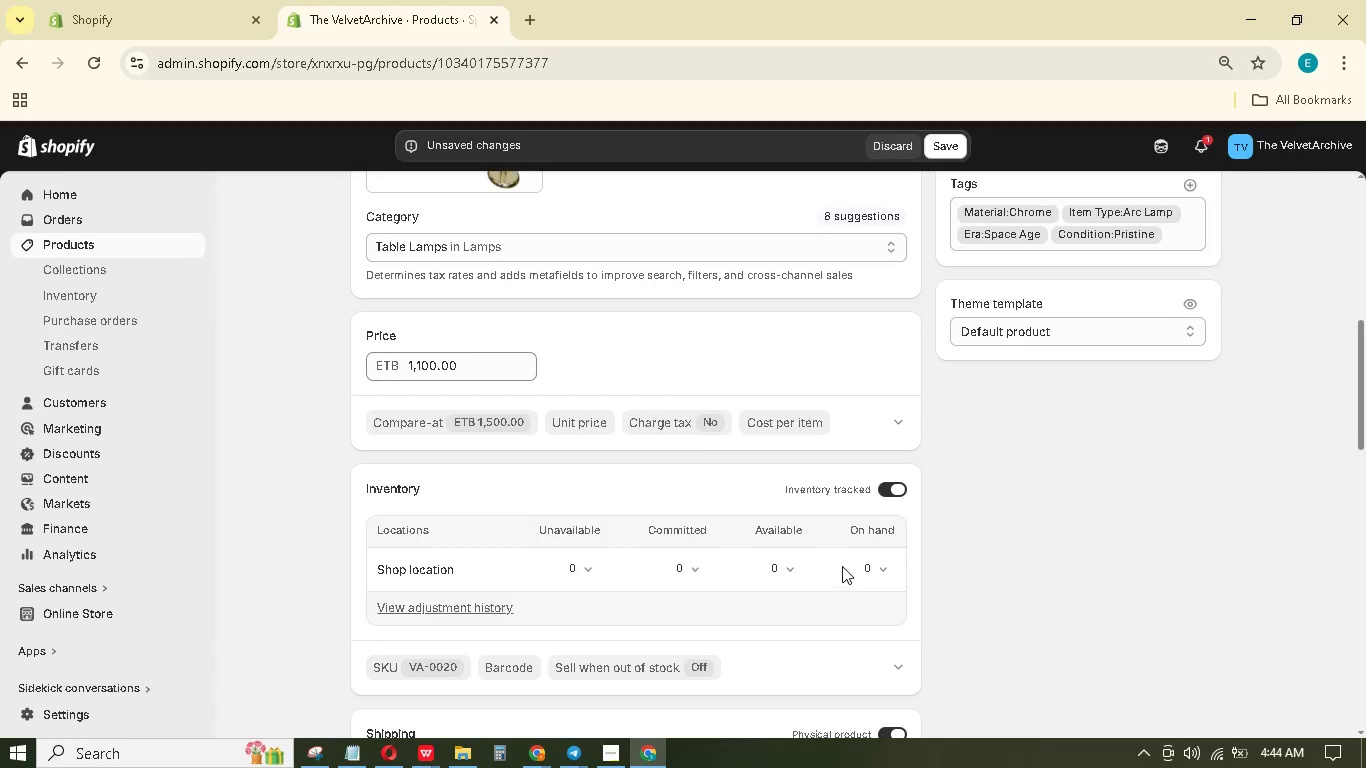 
left_click([873, 564])
 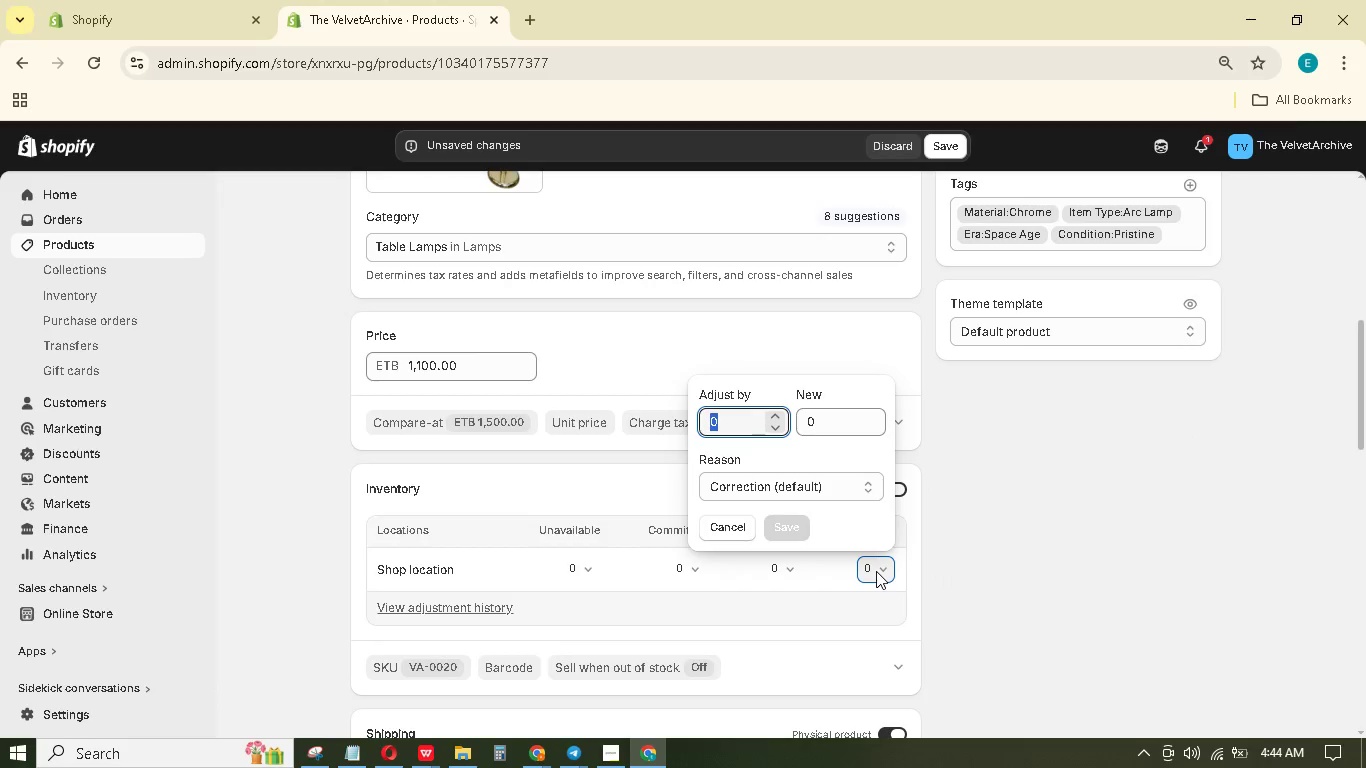 
key(Numpad1)
 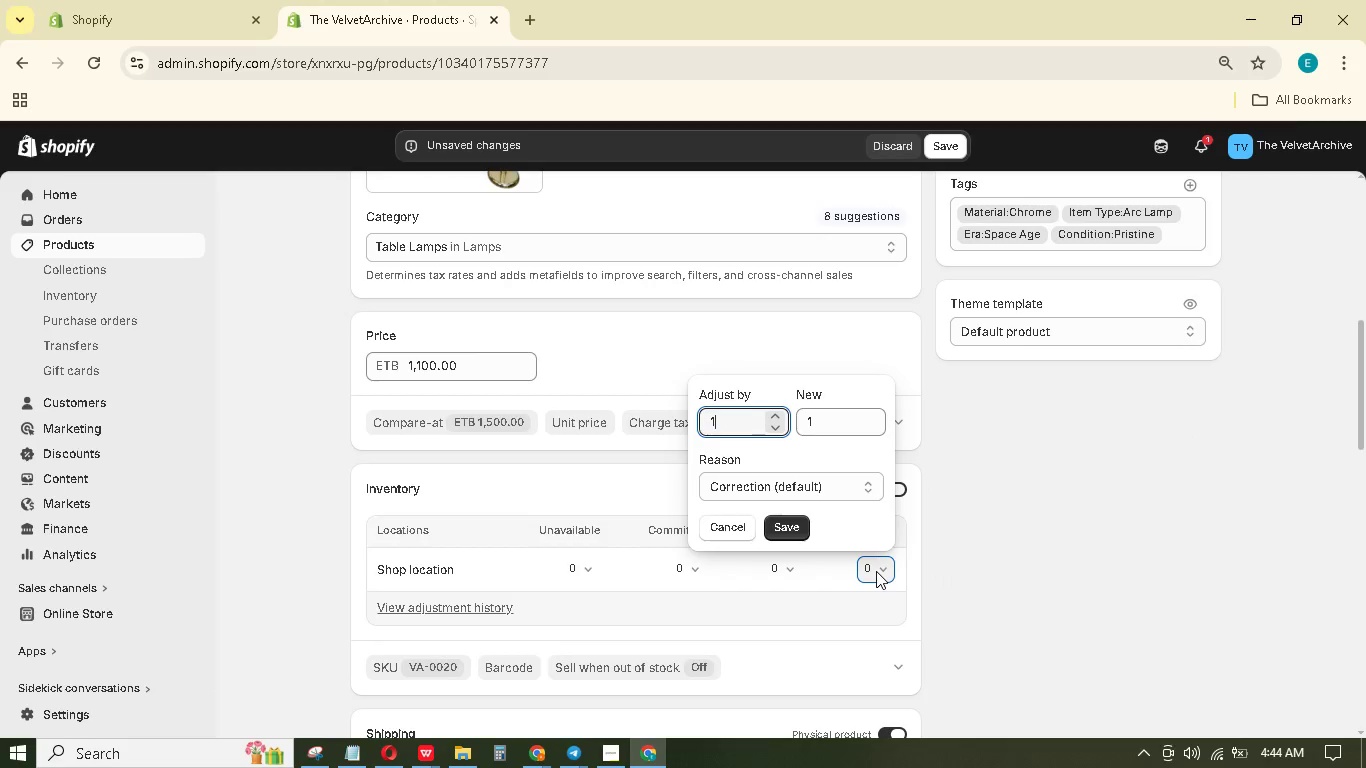 
key(NumpadEnter)
 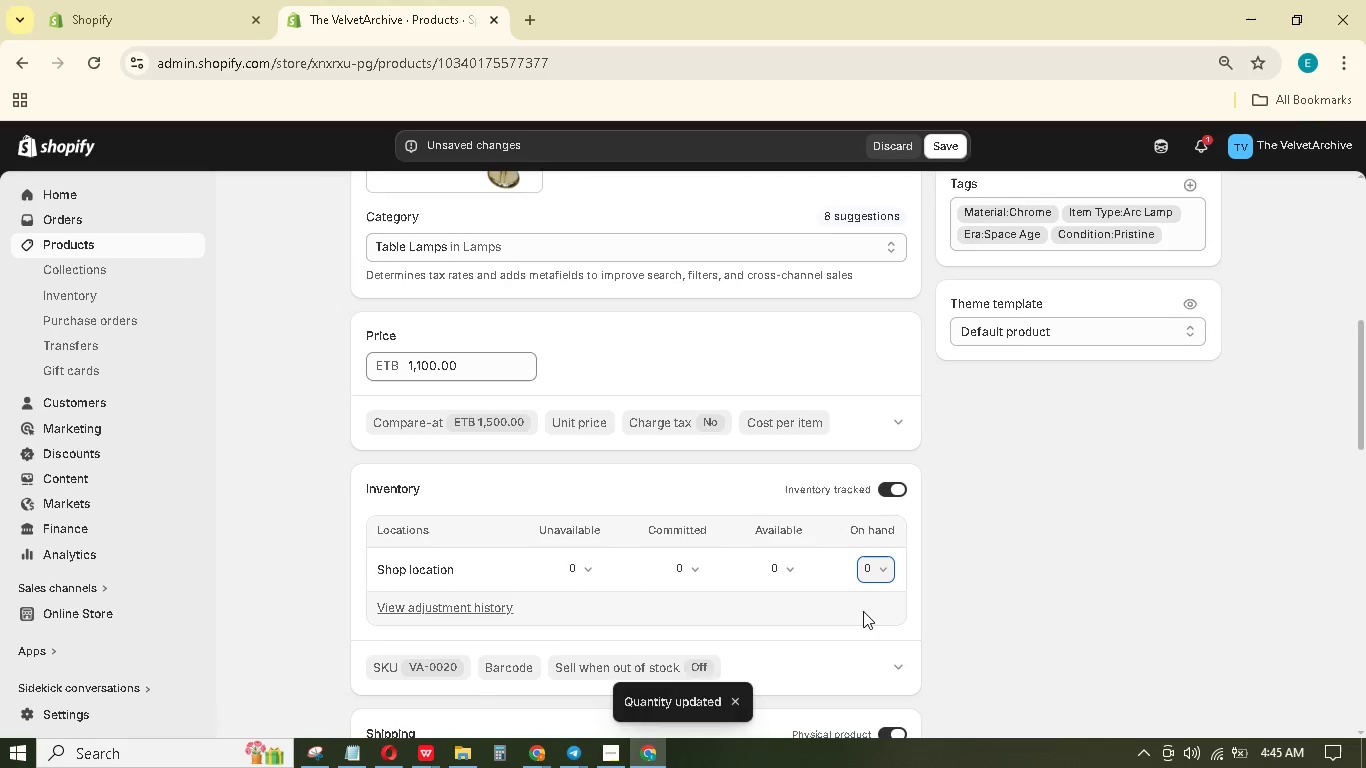 
scroll: coordinate [864, 465], scroll_direction: down, amount: 4.0
 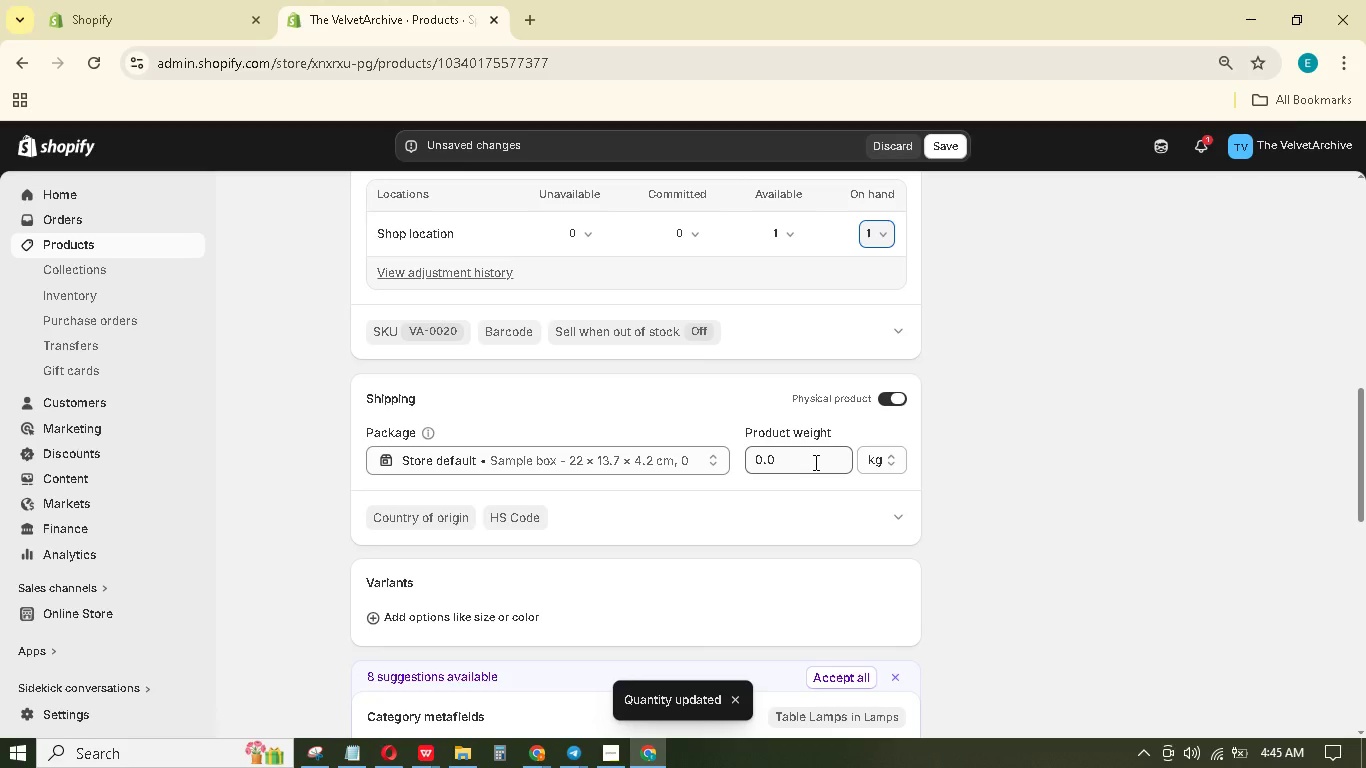 
scroll: coordinate [815, 458], scroll_direction: up, amount: 9.0
 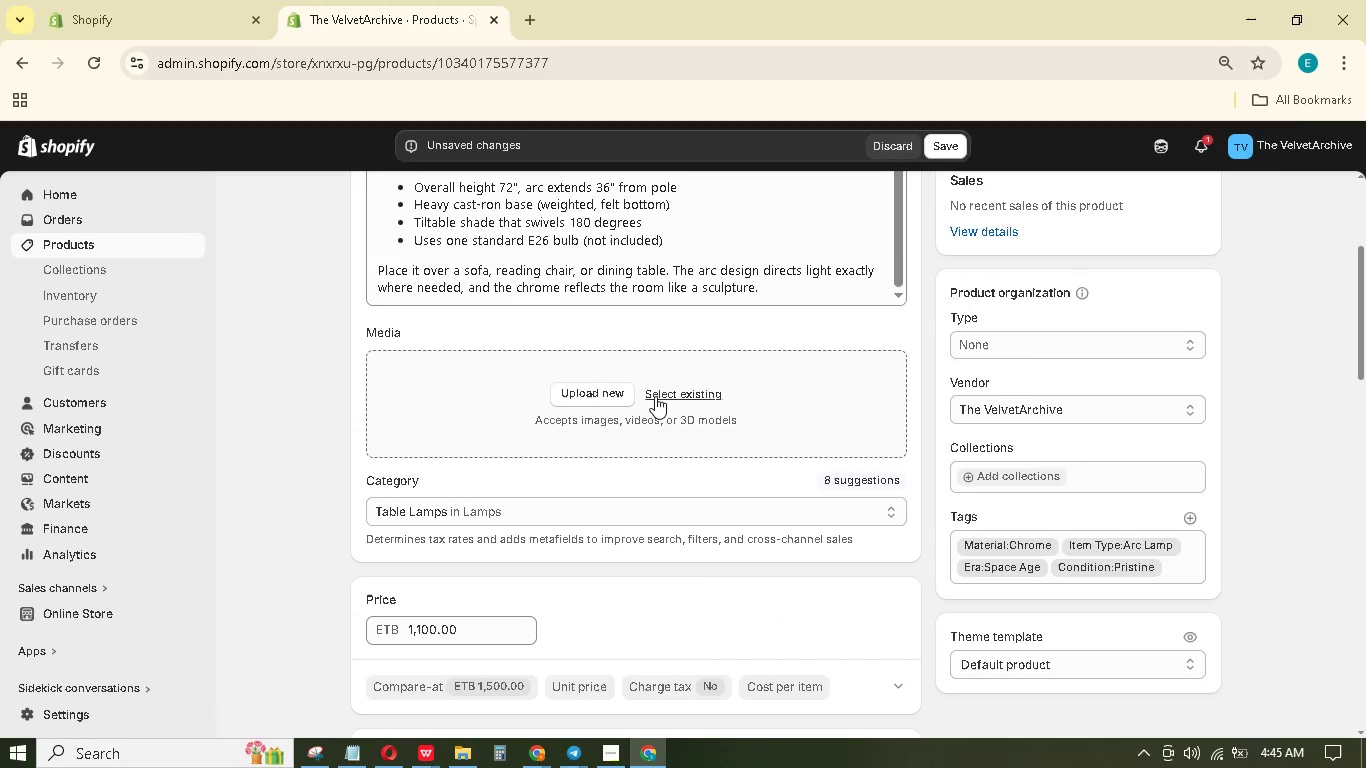 
left_click([663, 391])
 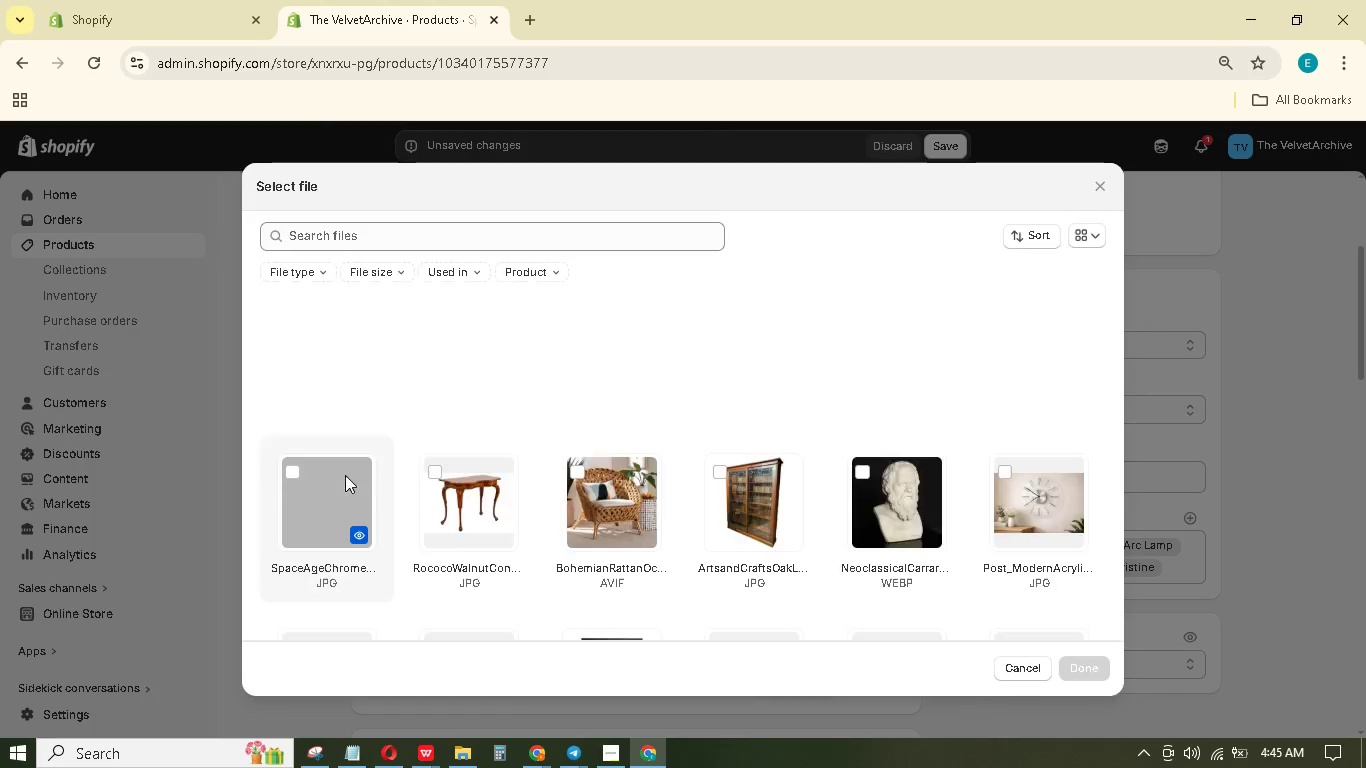 
left_click([345, 475])
 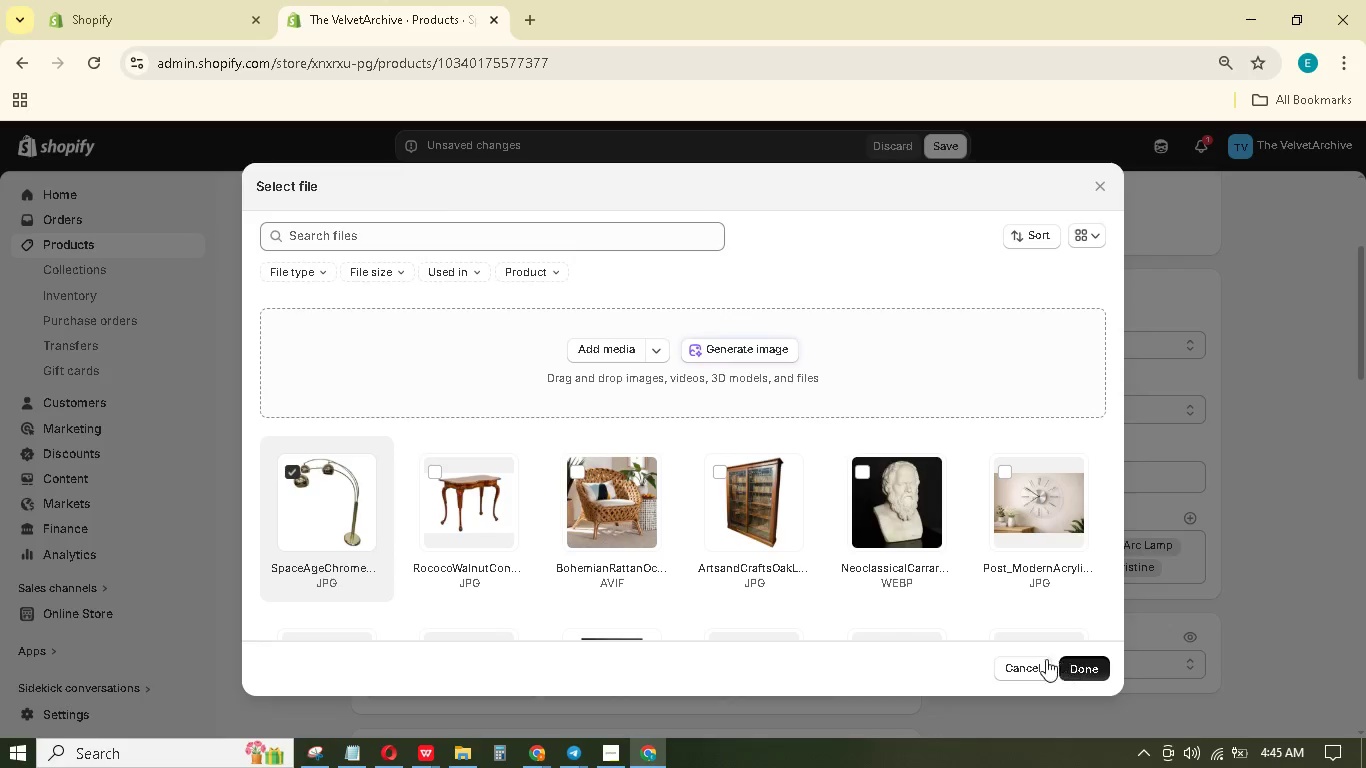 
scroll: coordinate [864, 588], scroll_direction: down, amount: 10.0
 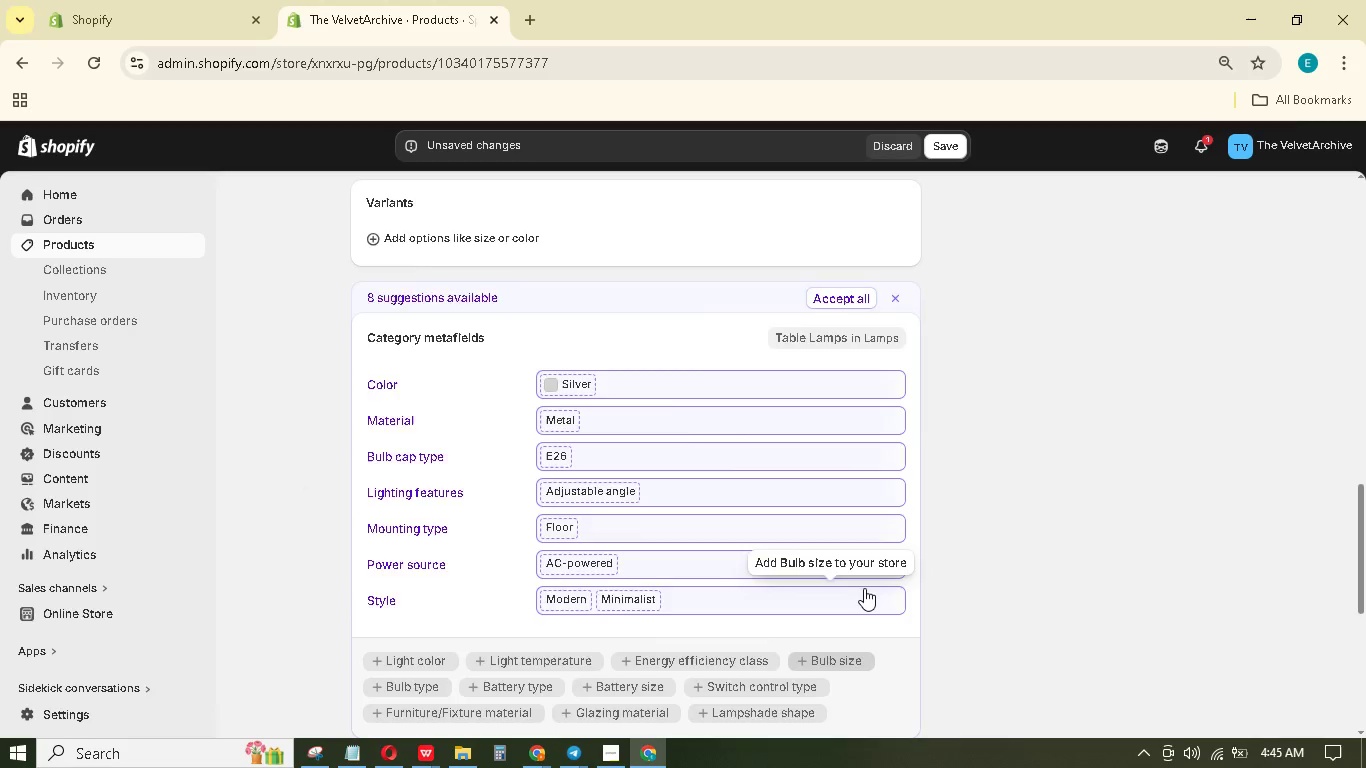 
scroll: coordinate [864, 588], scroll_direction: up, amount: 4.0
 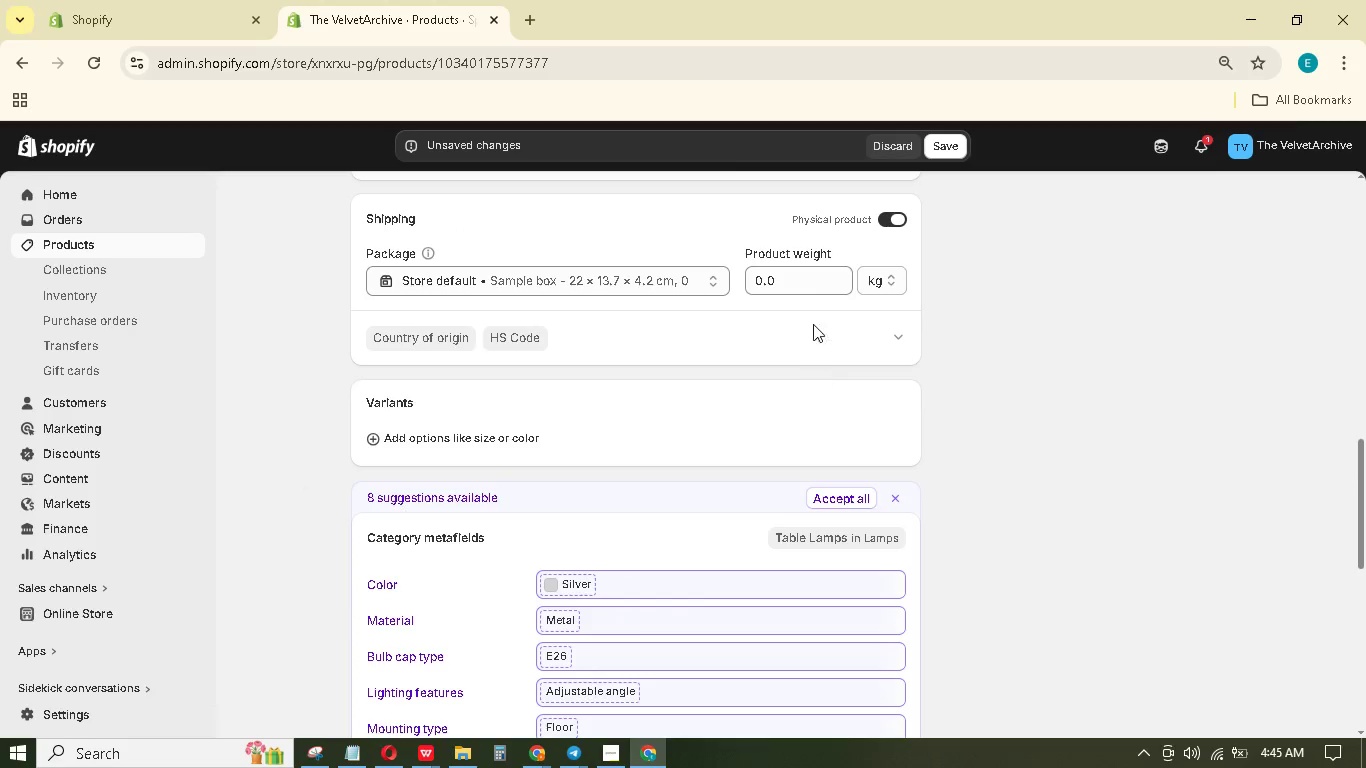 
left_click_drag(start_coordinate=[807, 290], to_coordinate=[734, 271])
 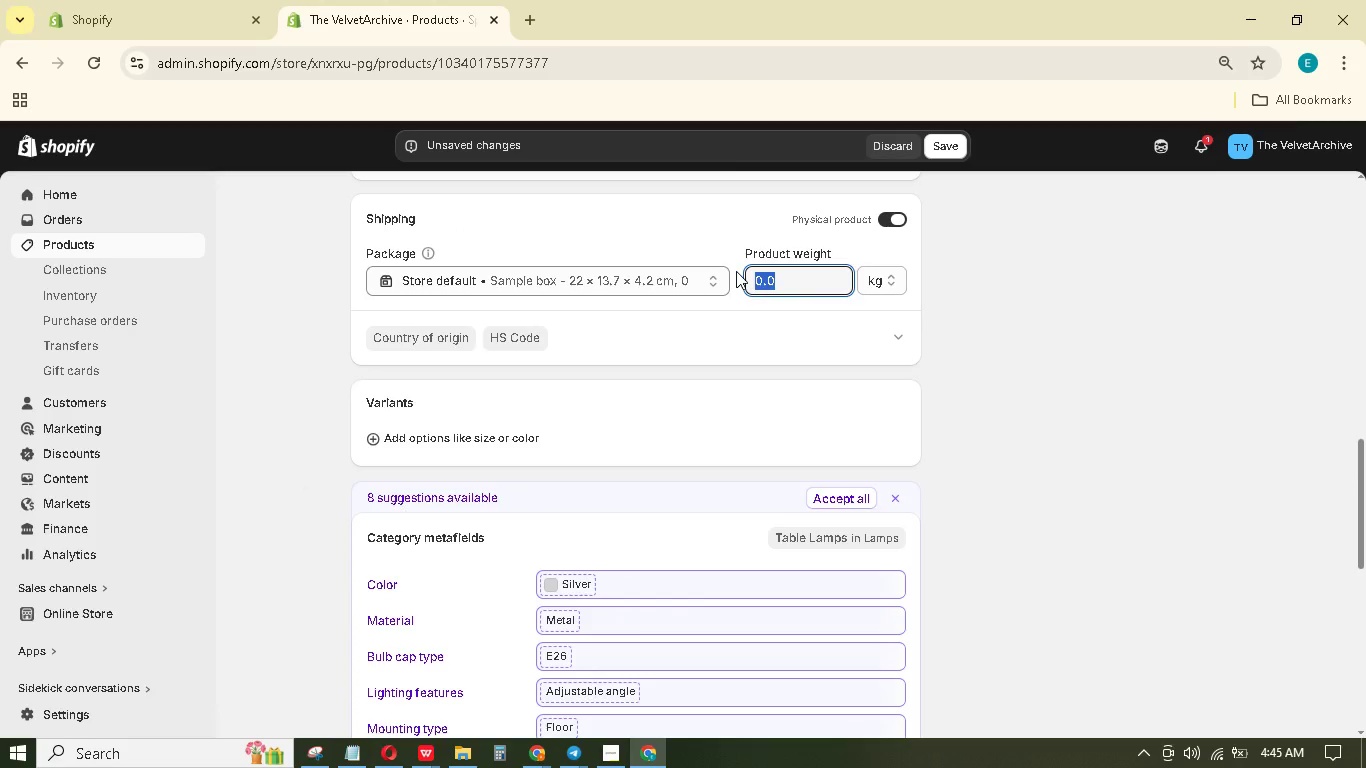 
key(Numpad4)
 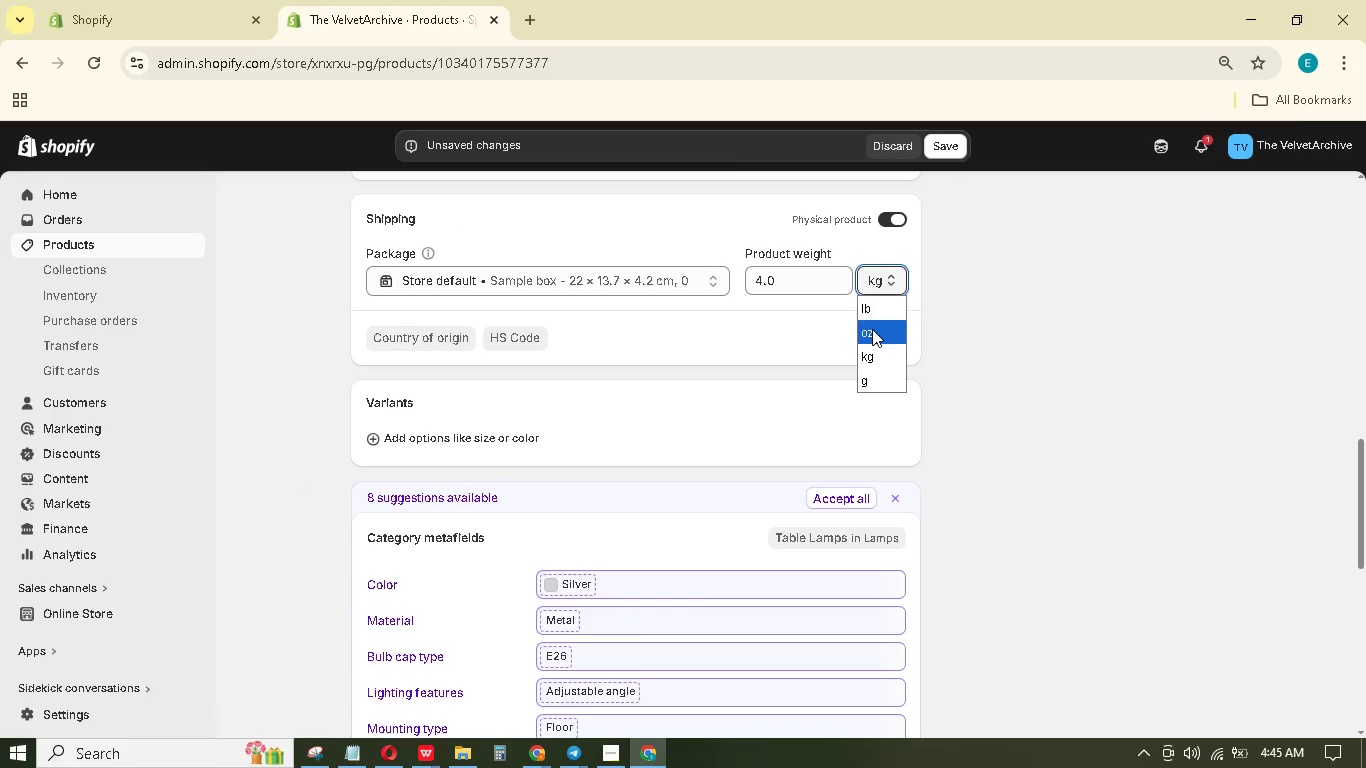 
double_click([873, 287])
 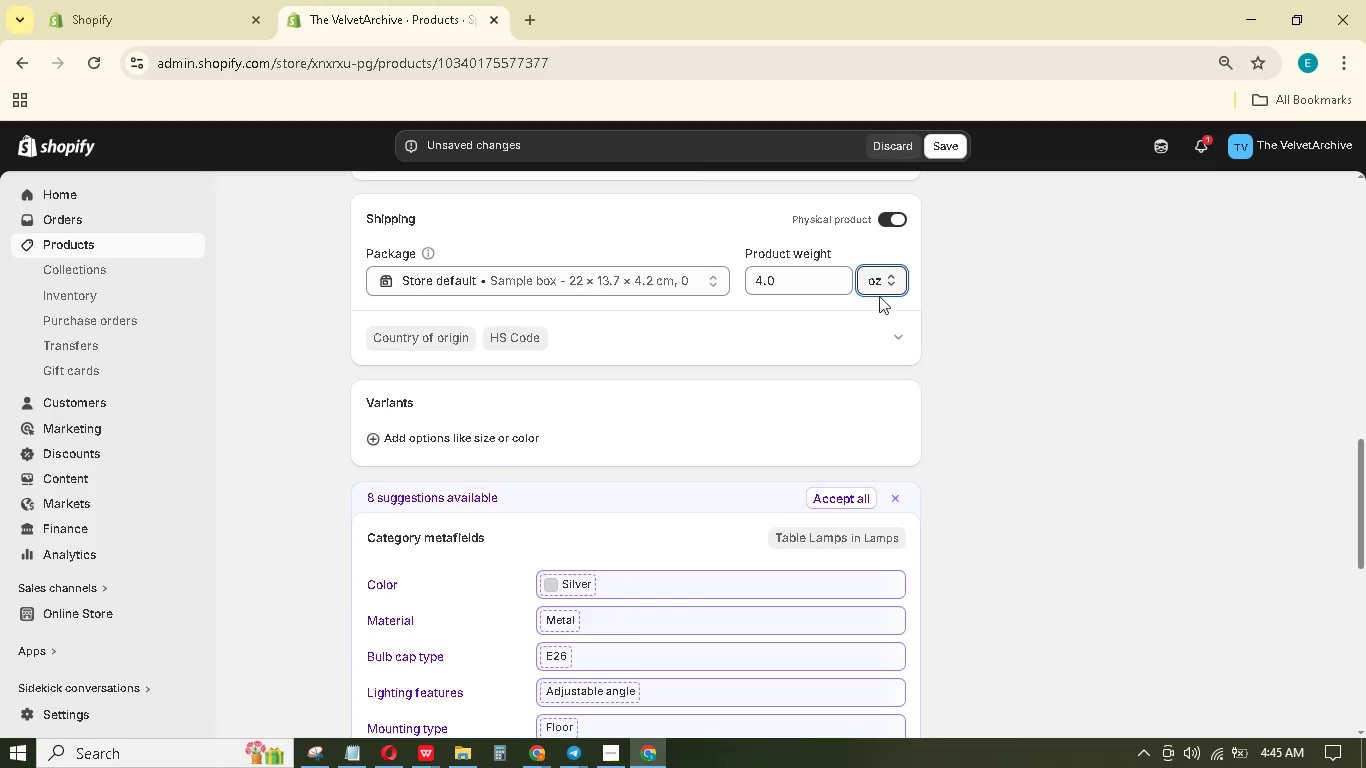 
left_click([894, 277])
 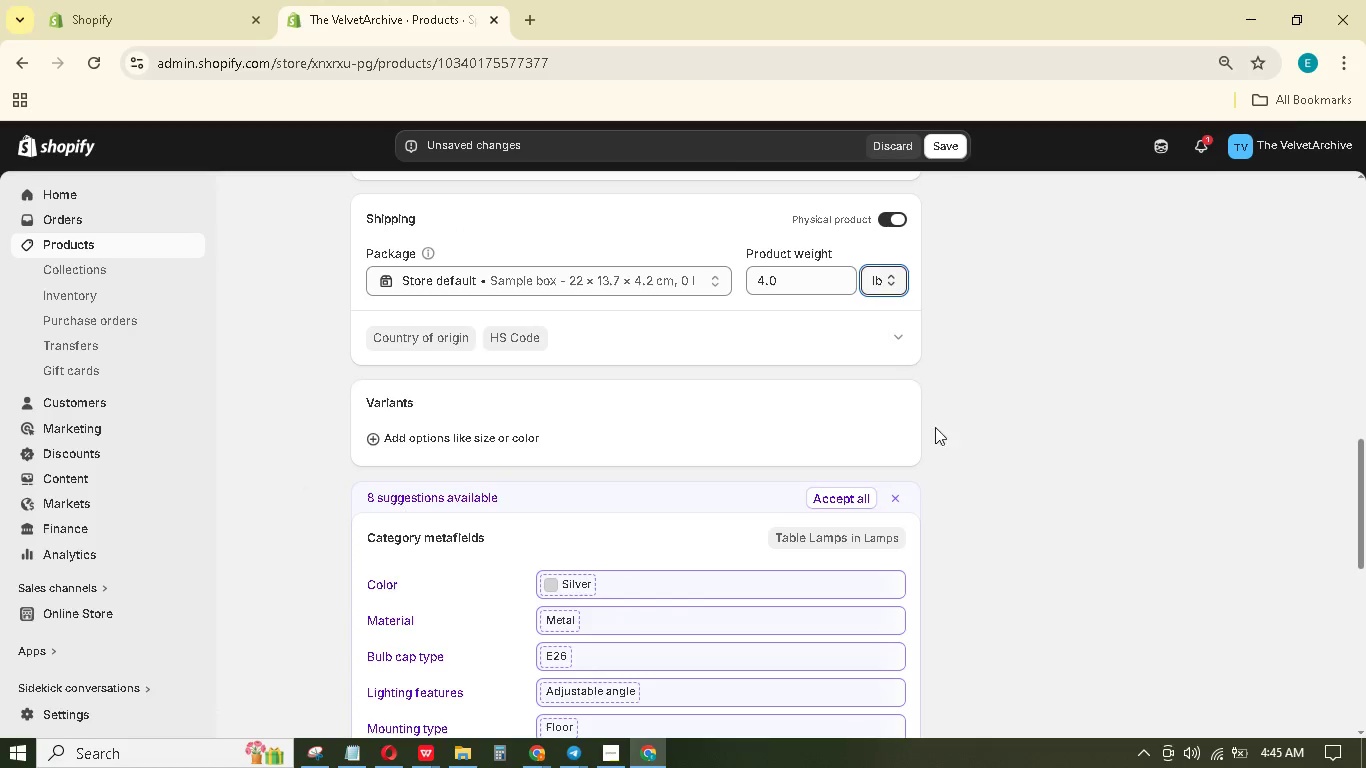 
scroll: coordinate [961, 417], scroll_direction: down, amount: 16.0
 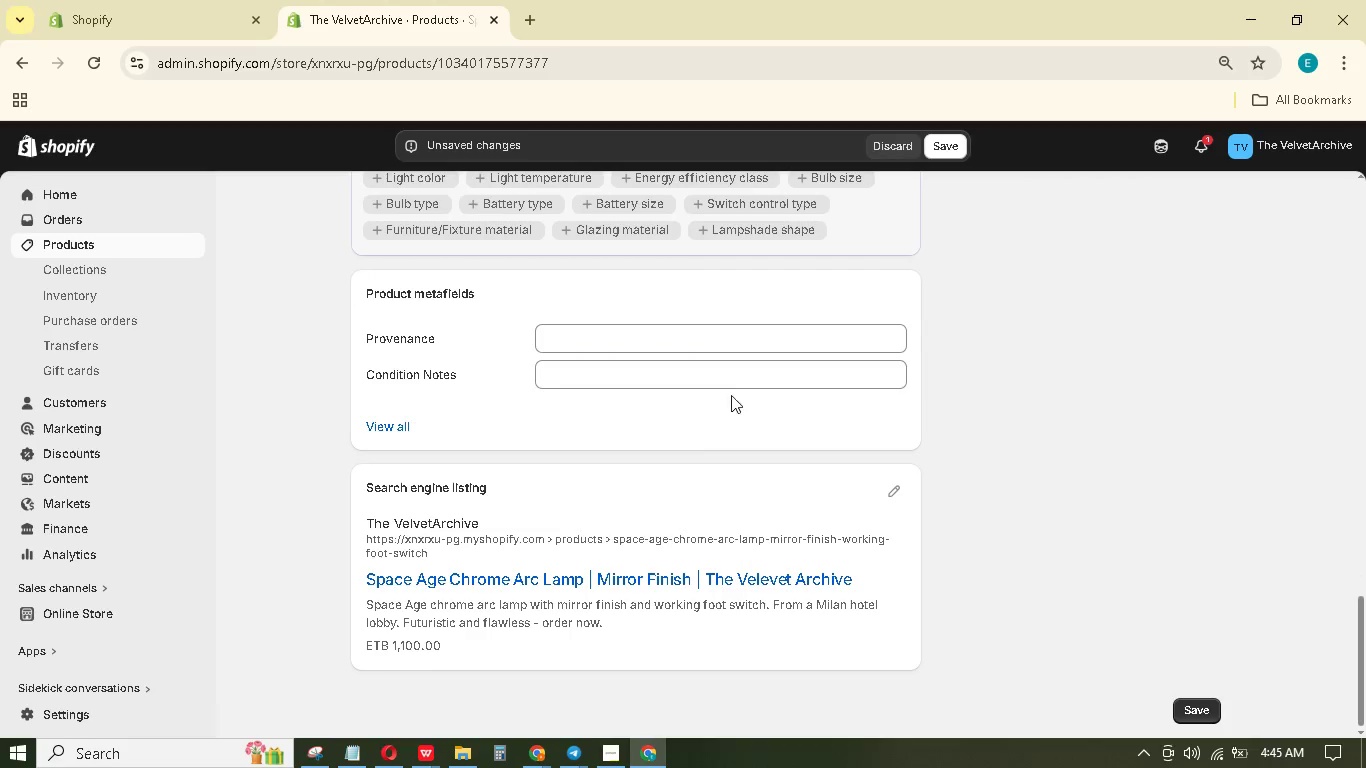 
left_click([732, 380])
 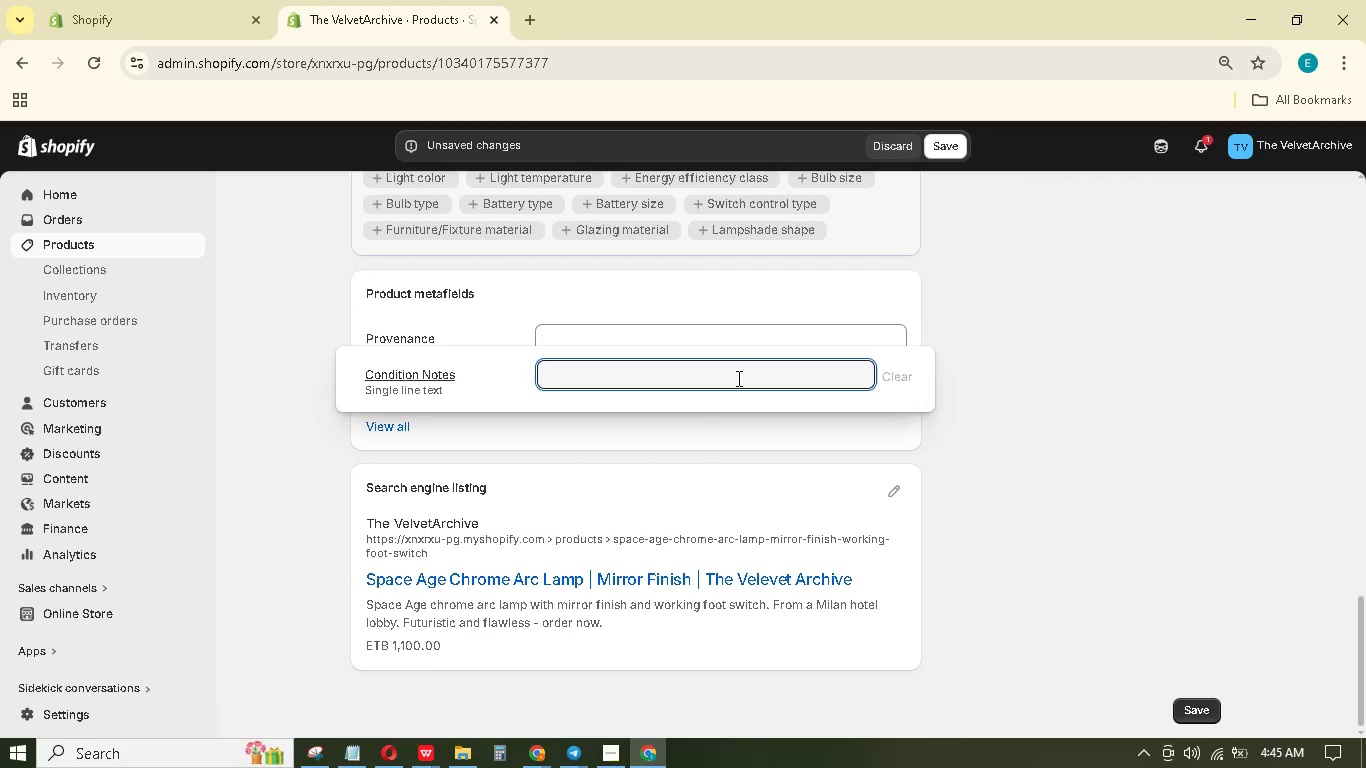 
type(Chrome is mirror-like )
 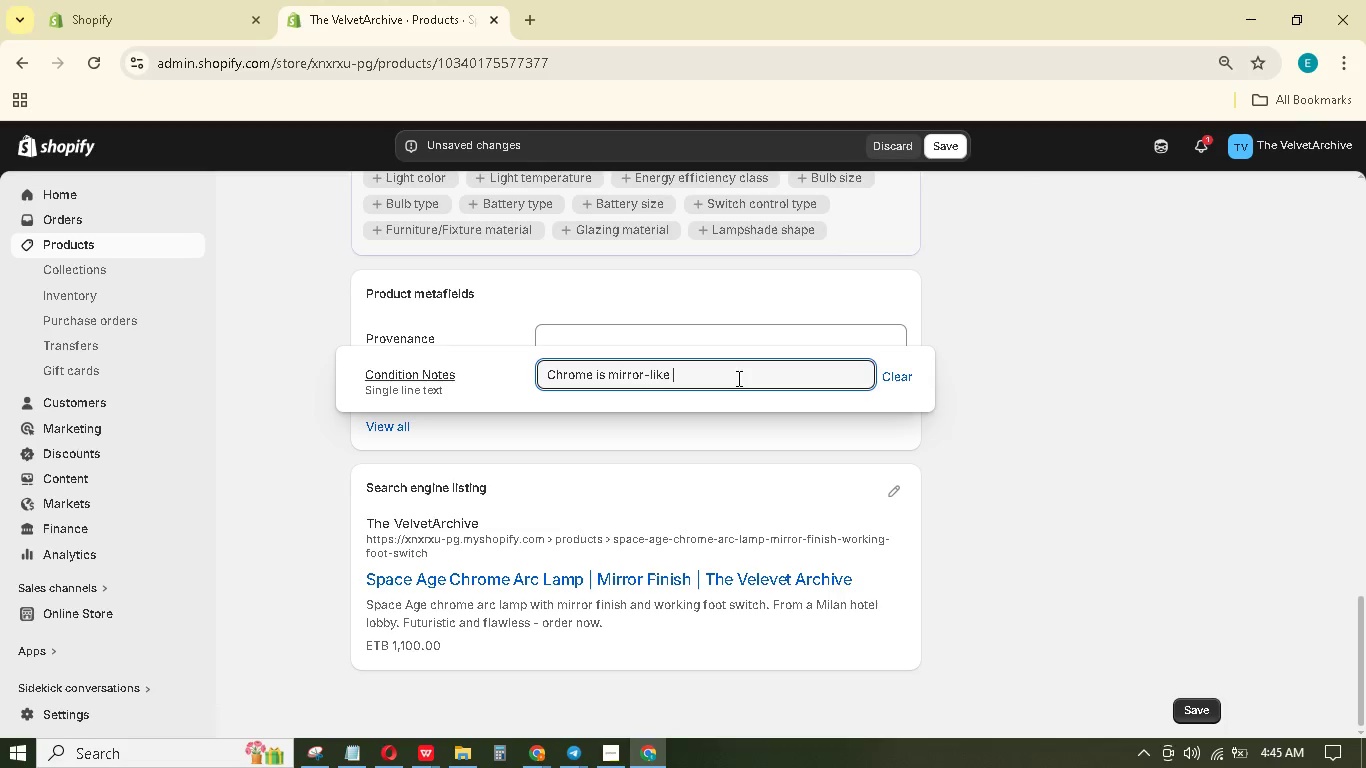 
key(Backspace)
type(; foot switch is fully functional.)
 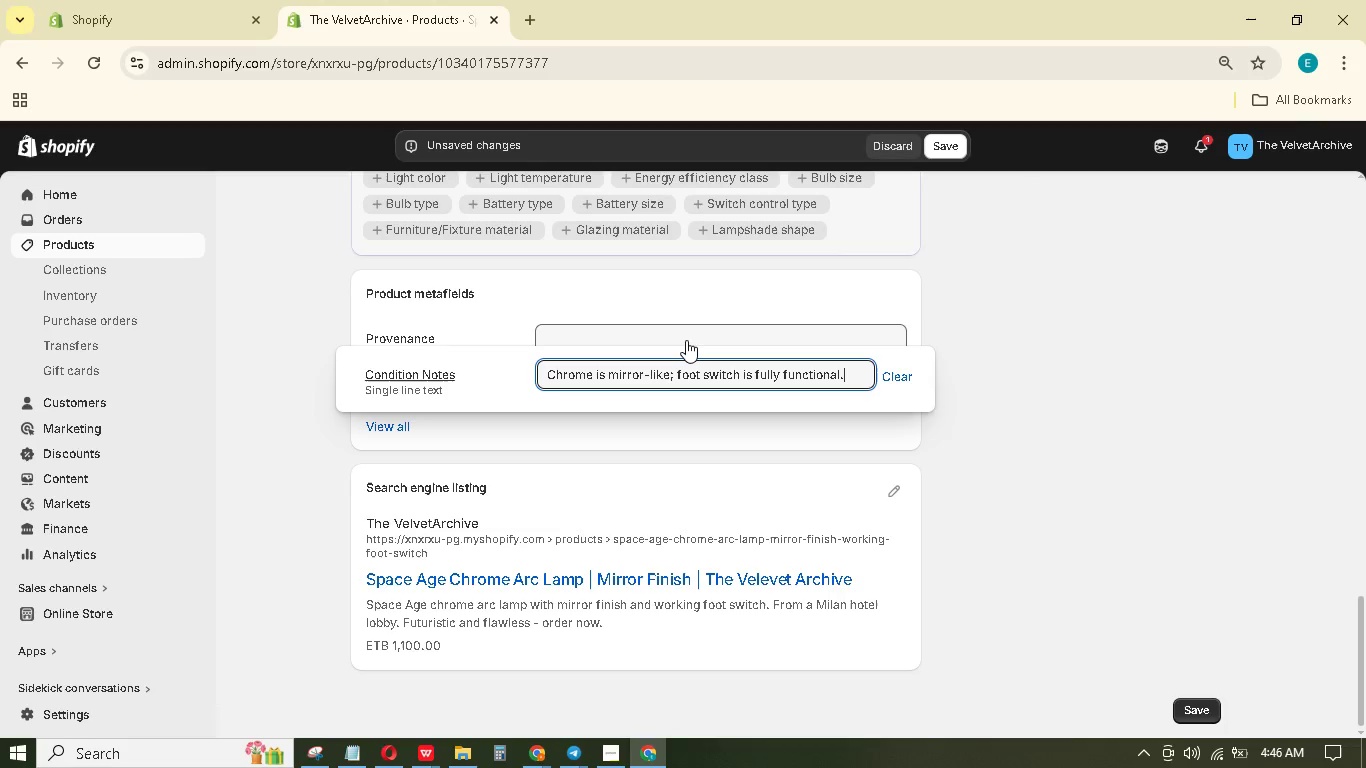 
left_click([686, 340])
 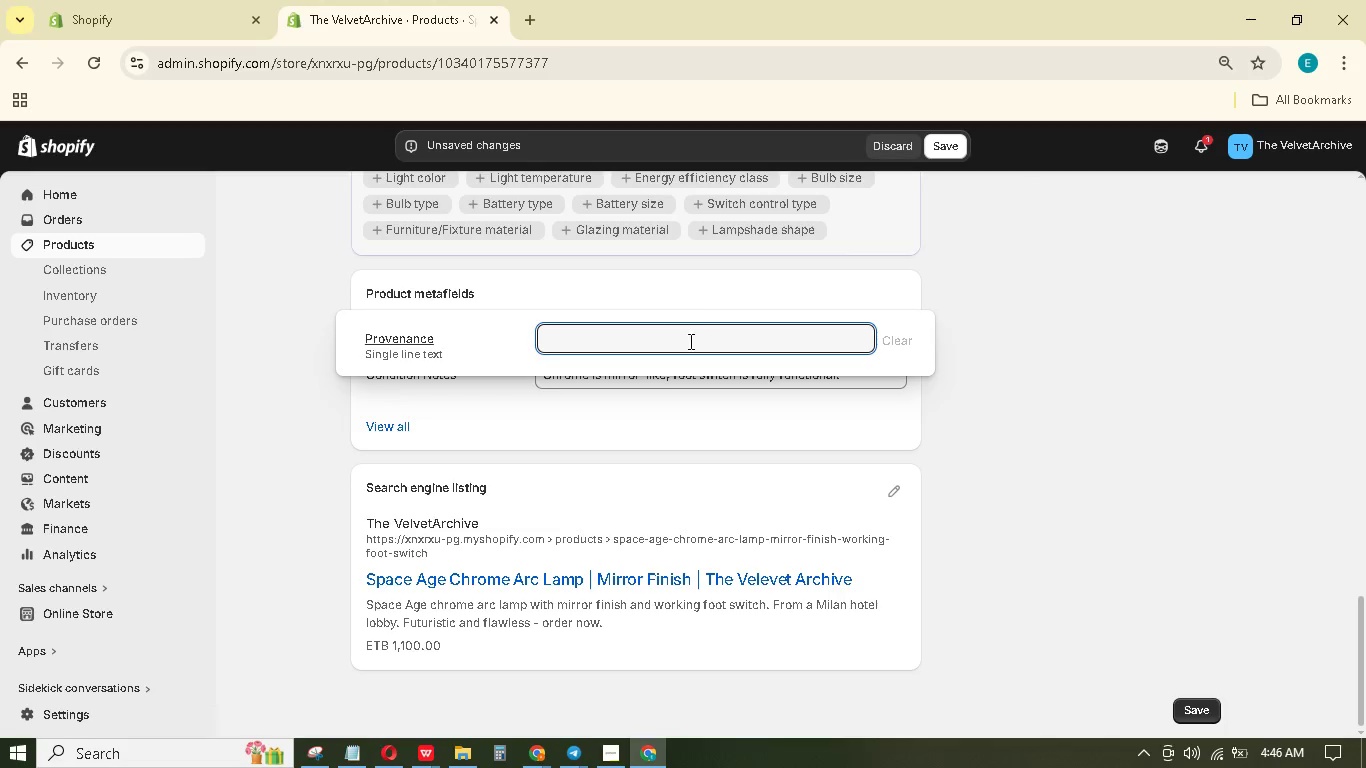 
type(Formerl y)
key(Backspace)
key(Backspace)
type(y prt of a st used in a 1950s Milanese hotel lobby.)
 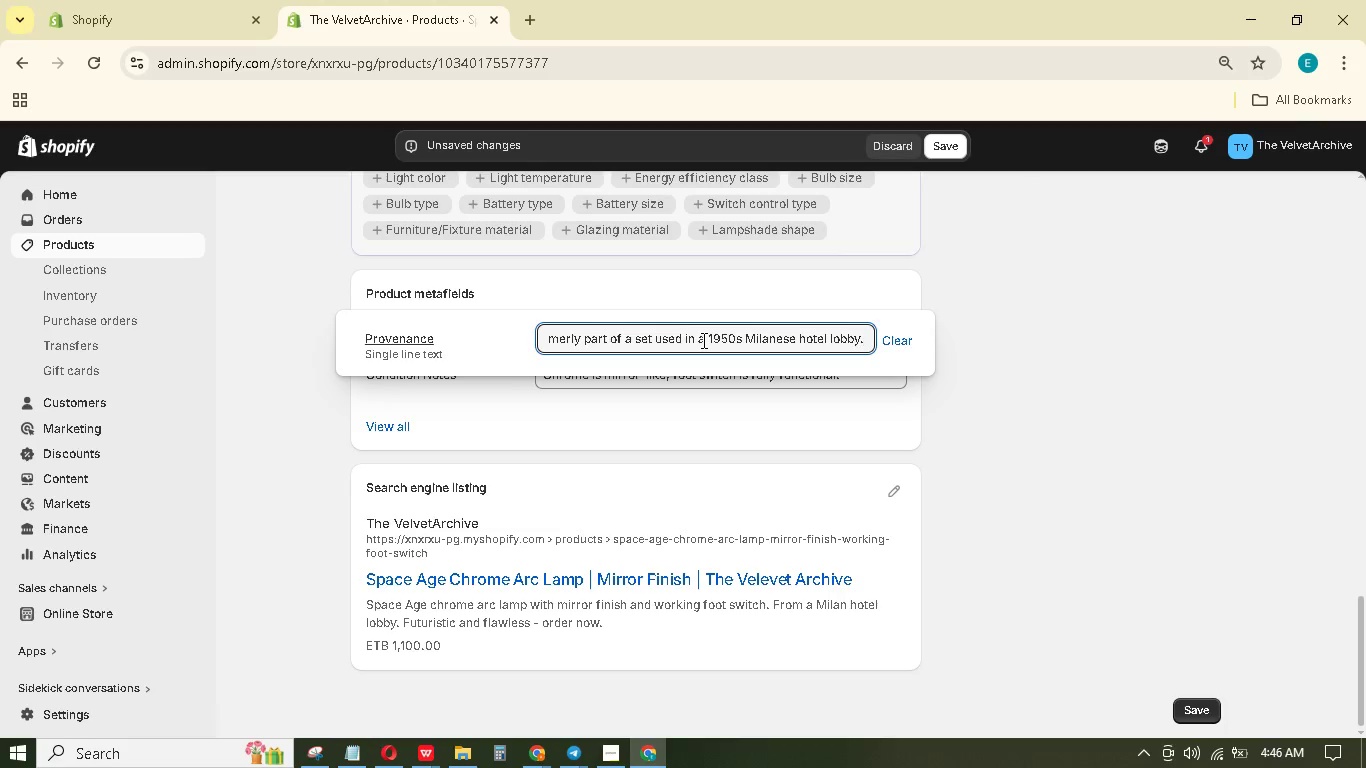 
left_click([1061, 333])
 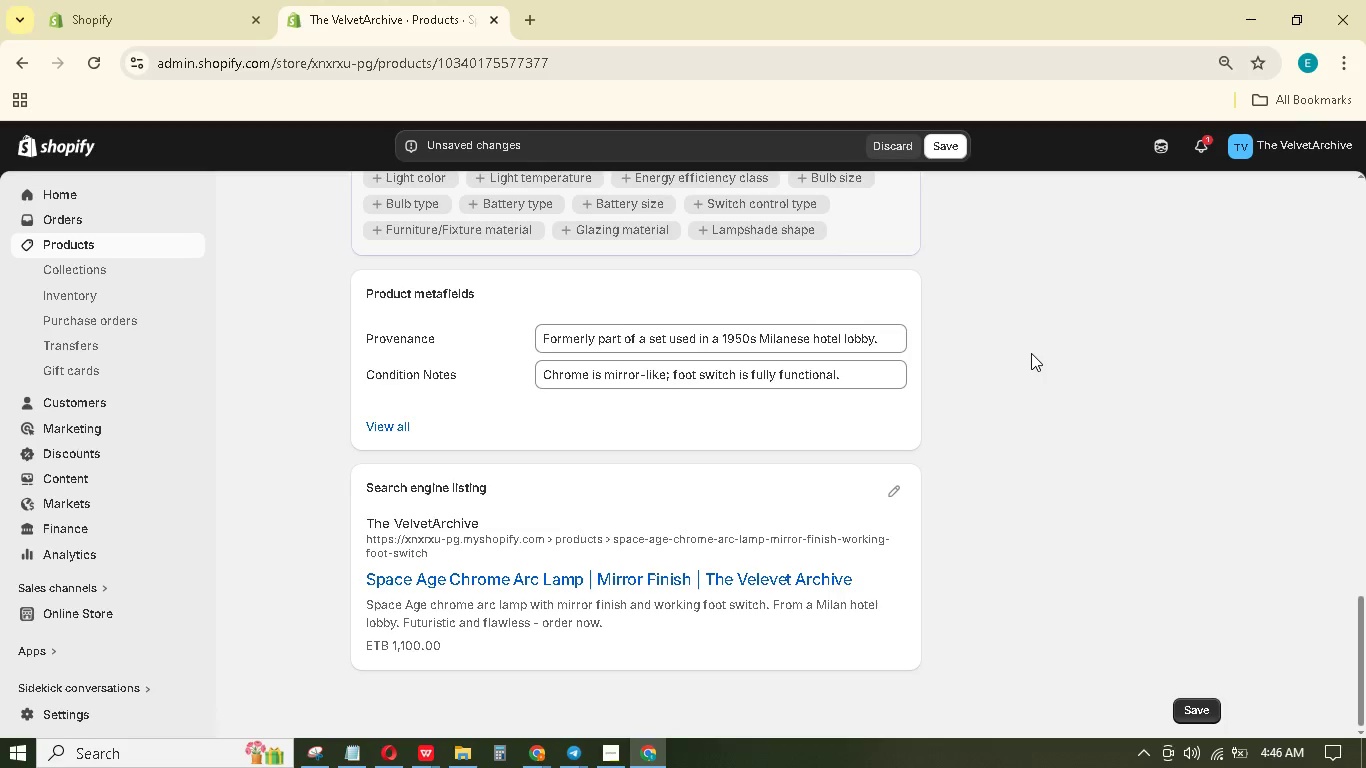 
scroll: coordinate [804, 461], scroll_direction: up, amount: 32.0
 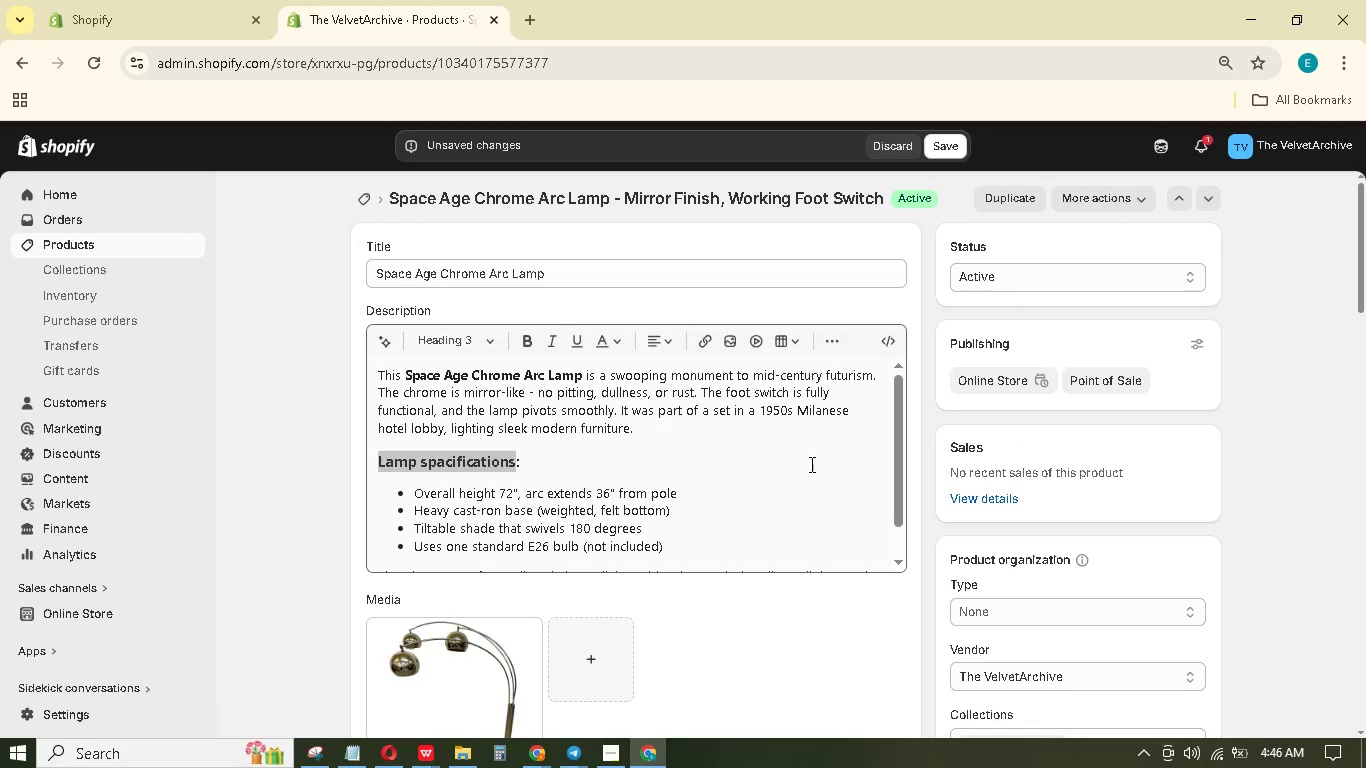 
scroll: coordinate [1009, 523], scroll_direction: up, amount: 8.0
 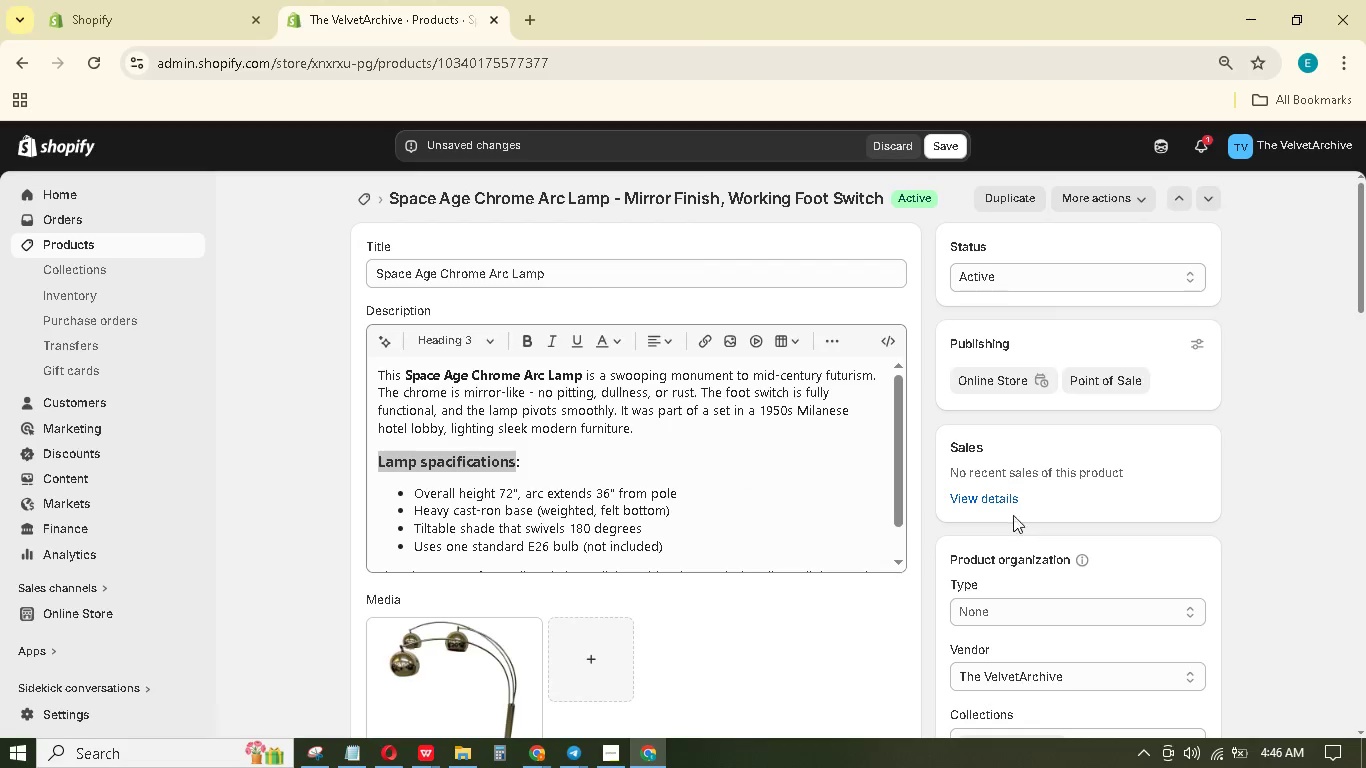 
left_click([947, 142])
 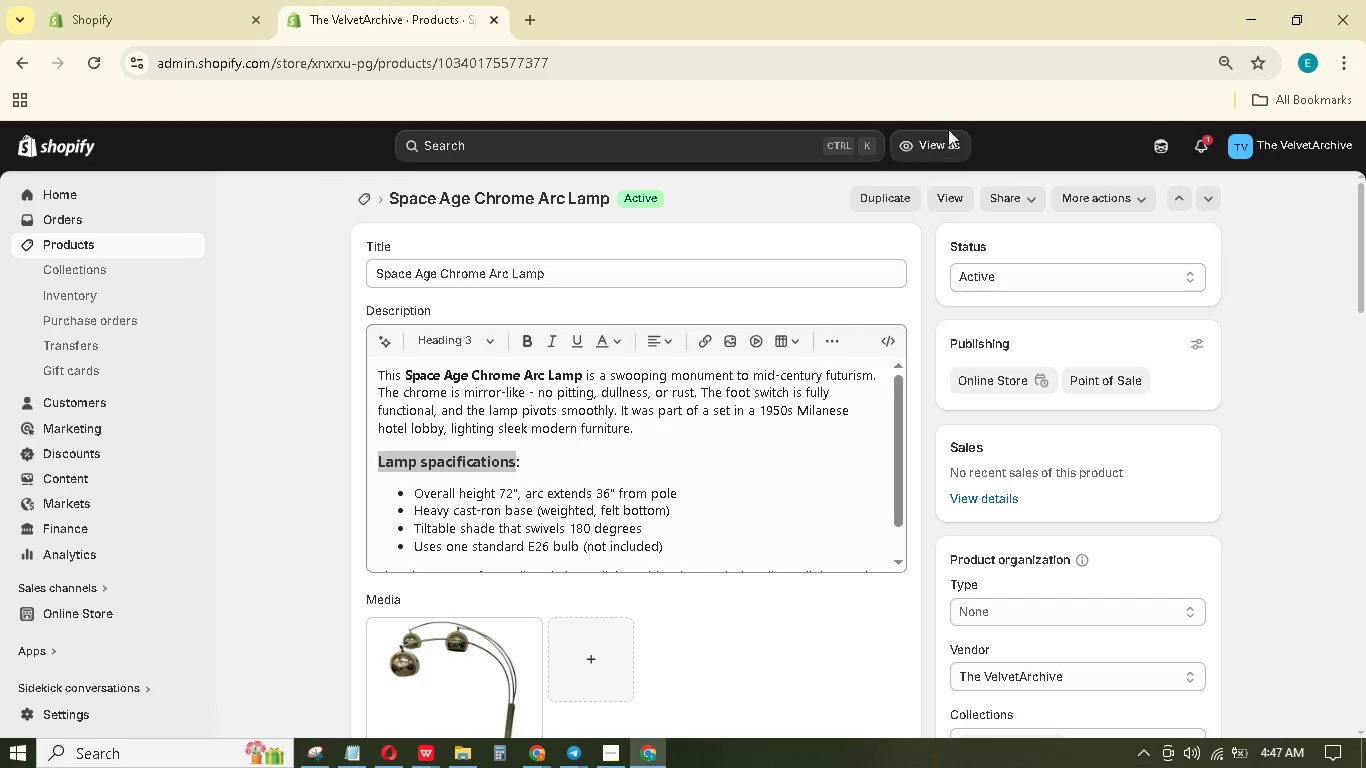 
wait(20.97)
 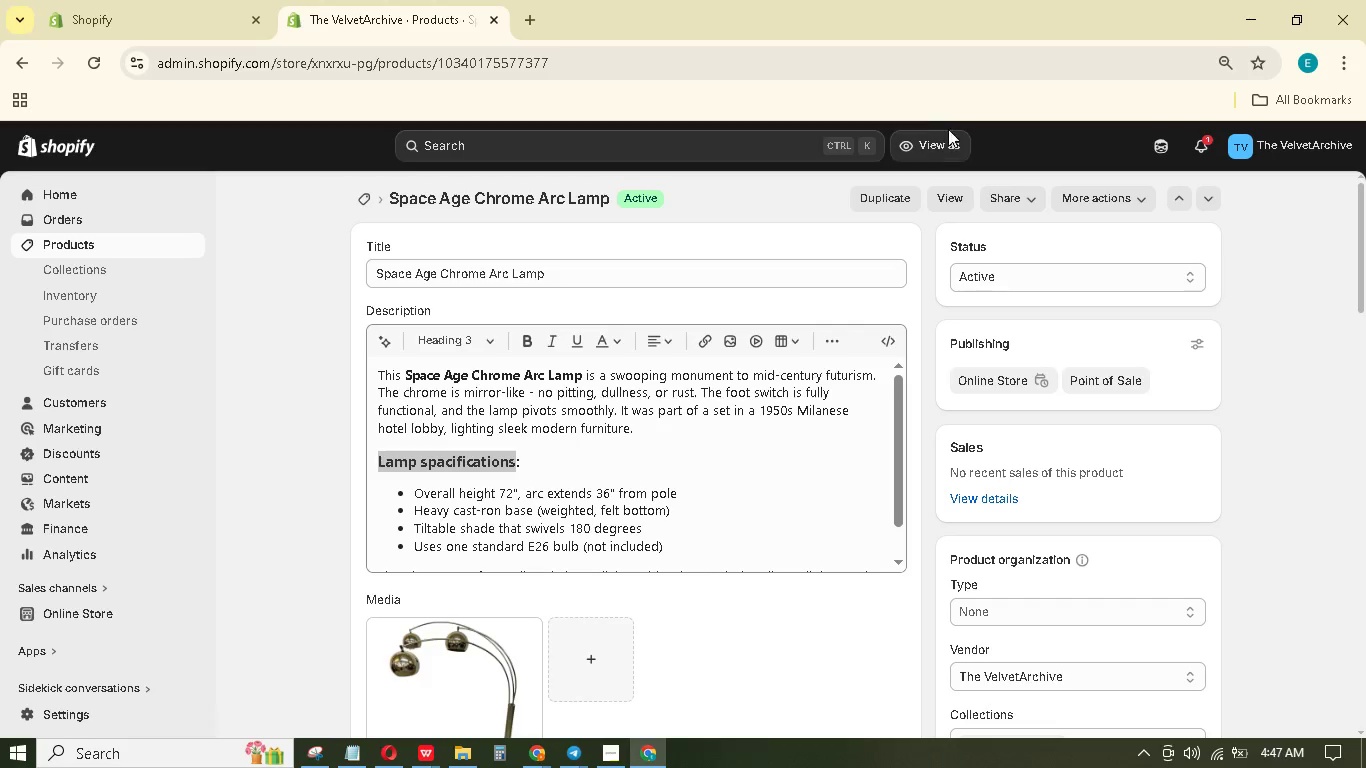 
scroll: coordinate [783, 439], scroll_direction: up, amount: 2.0
 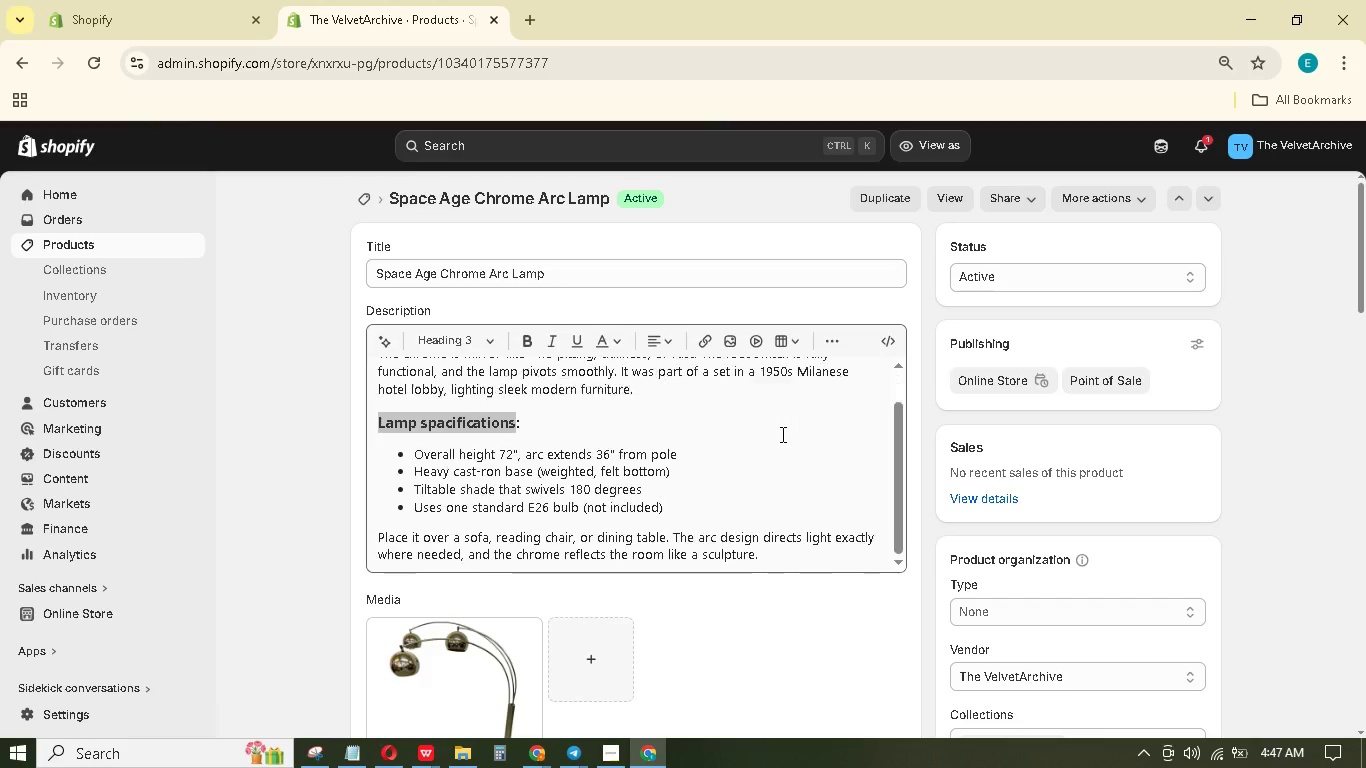 
scroll: coordinate [782, 434], scroll_direction: down, amount: 3.0
 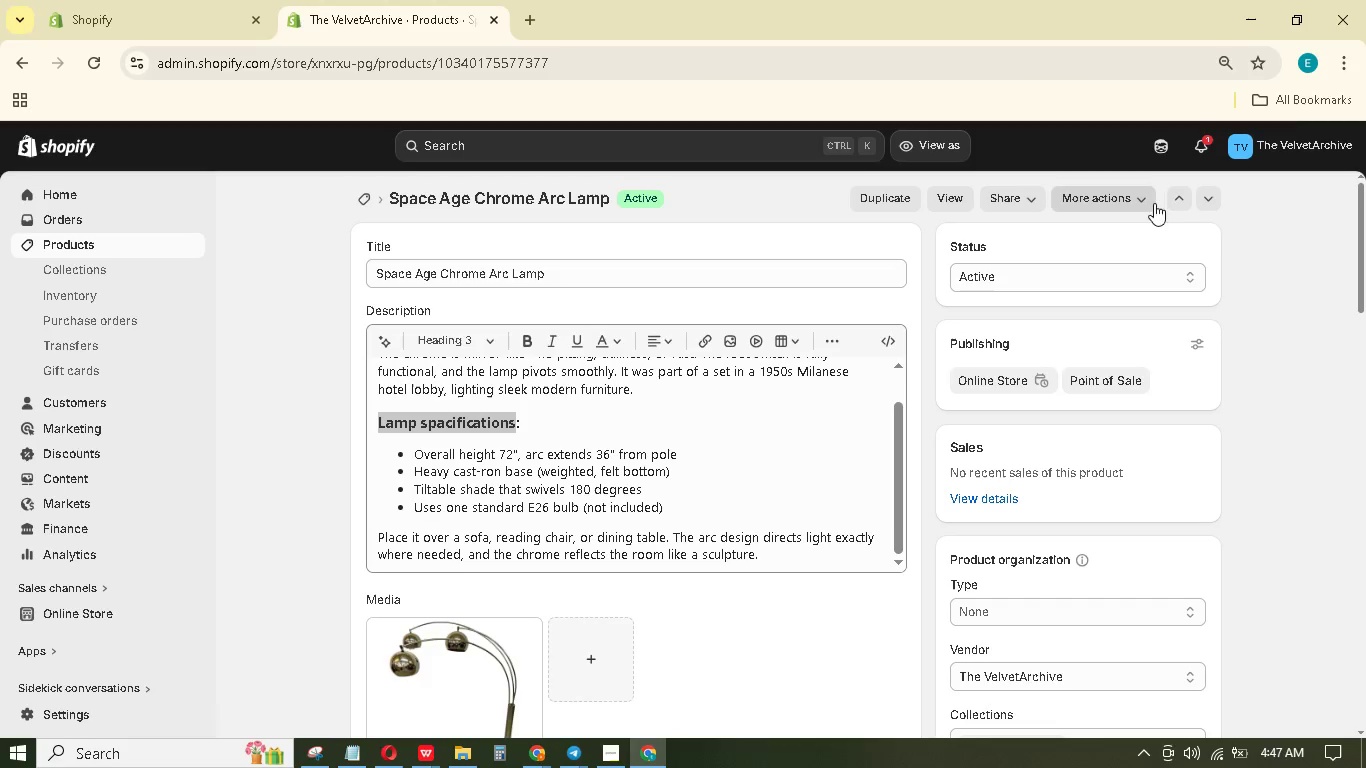 
left_click([1187, 197])
 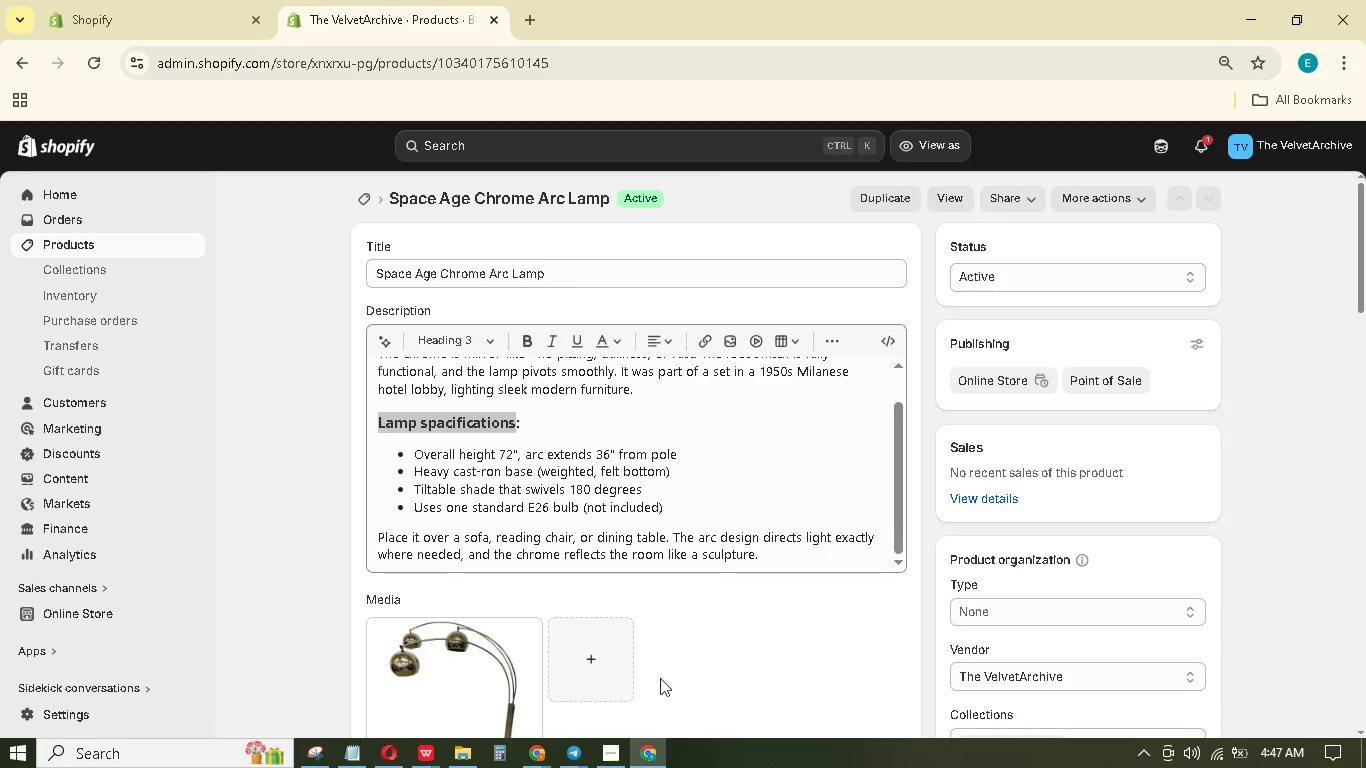 
double_click([616, 755])
 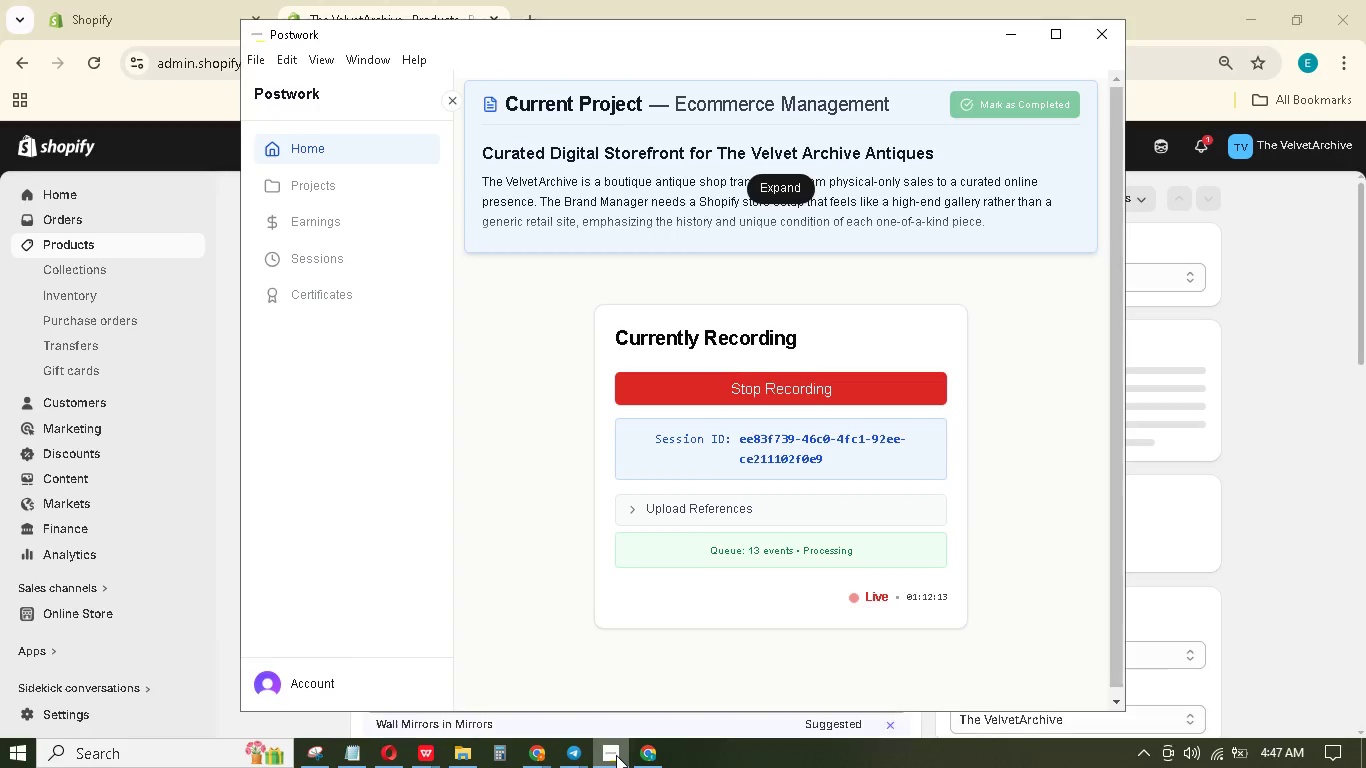 
left_click([616, 755])
 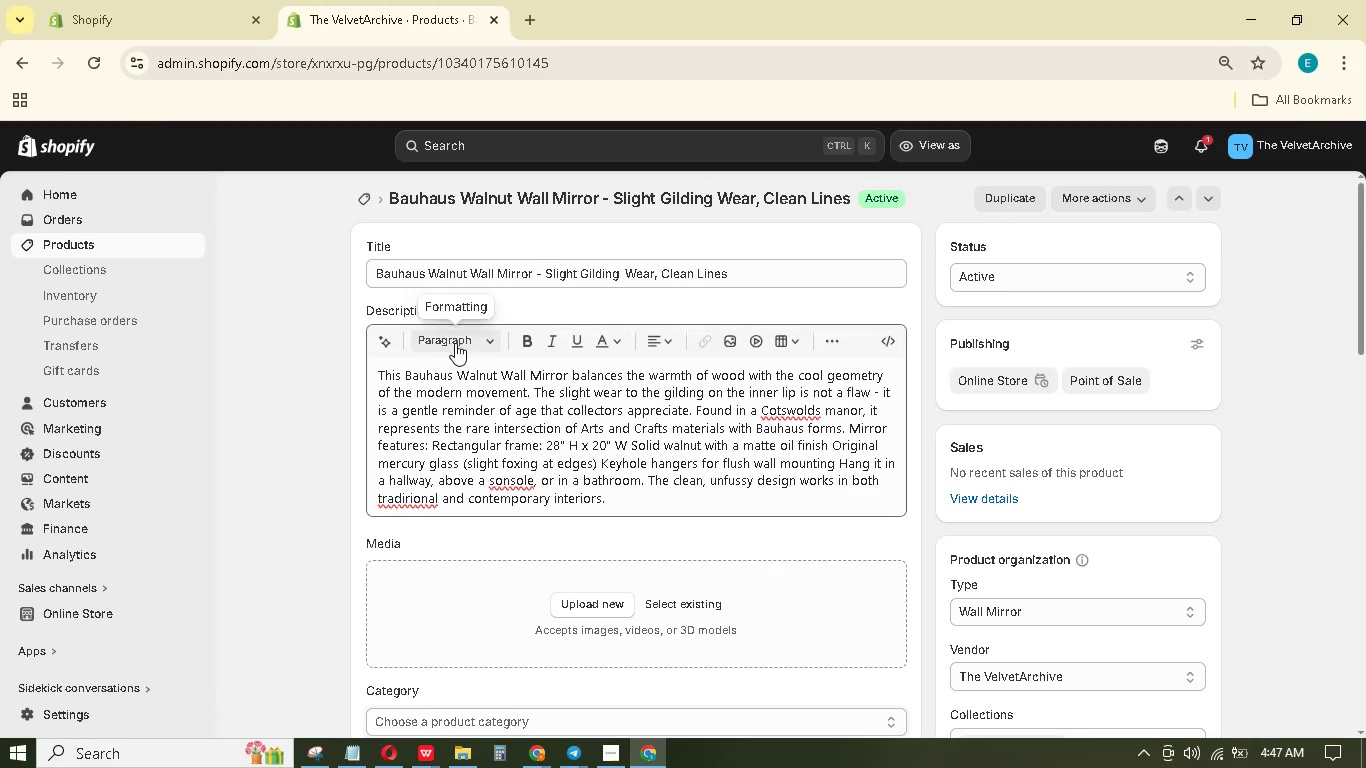 
wait(5.12)
 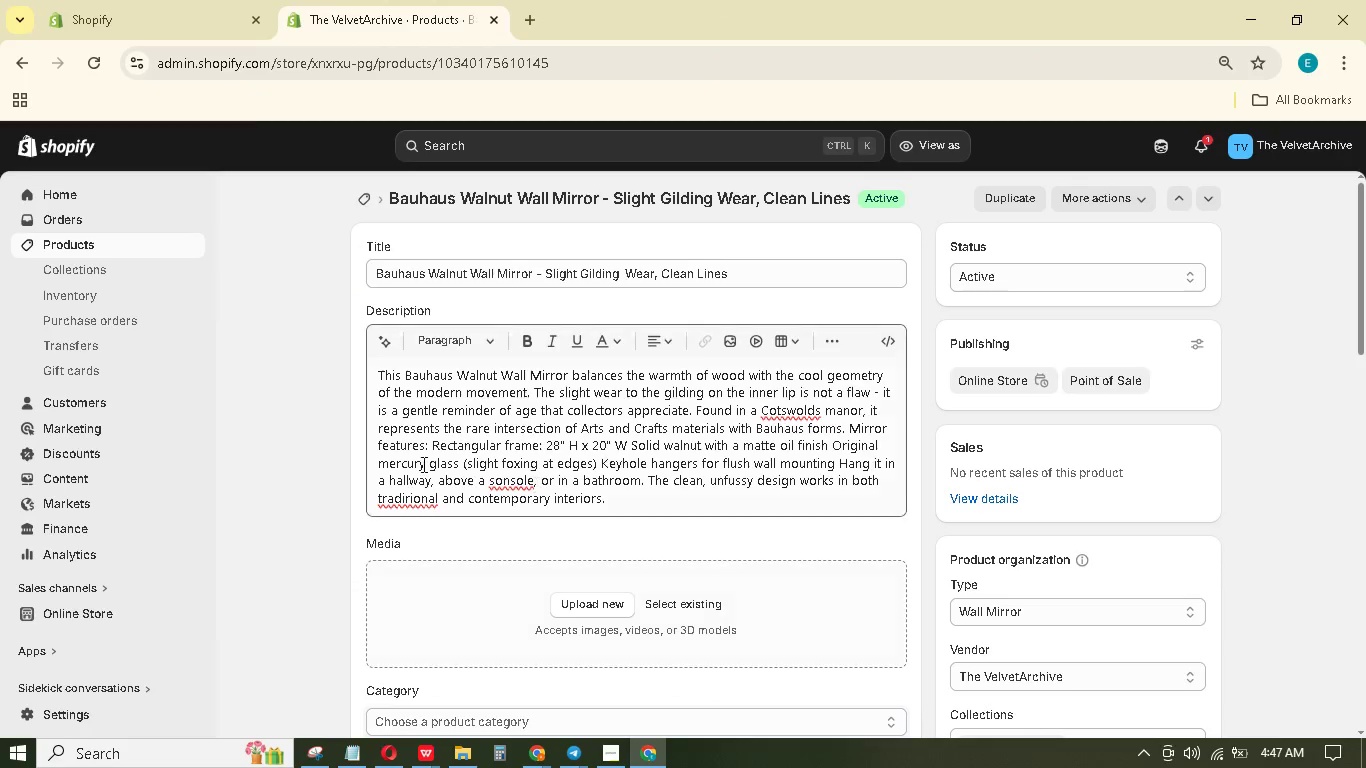 
left_click_drag(start_coordinate=[407, 371], to_coordinate=[568, 371])
 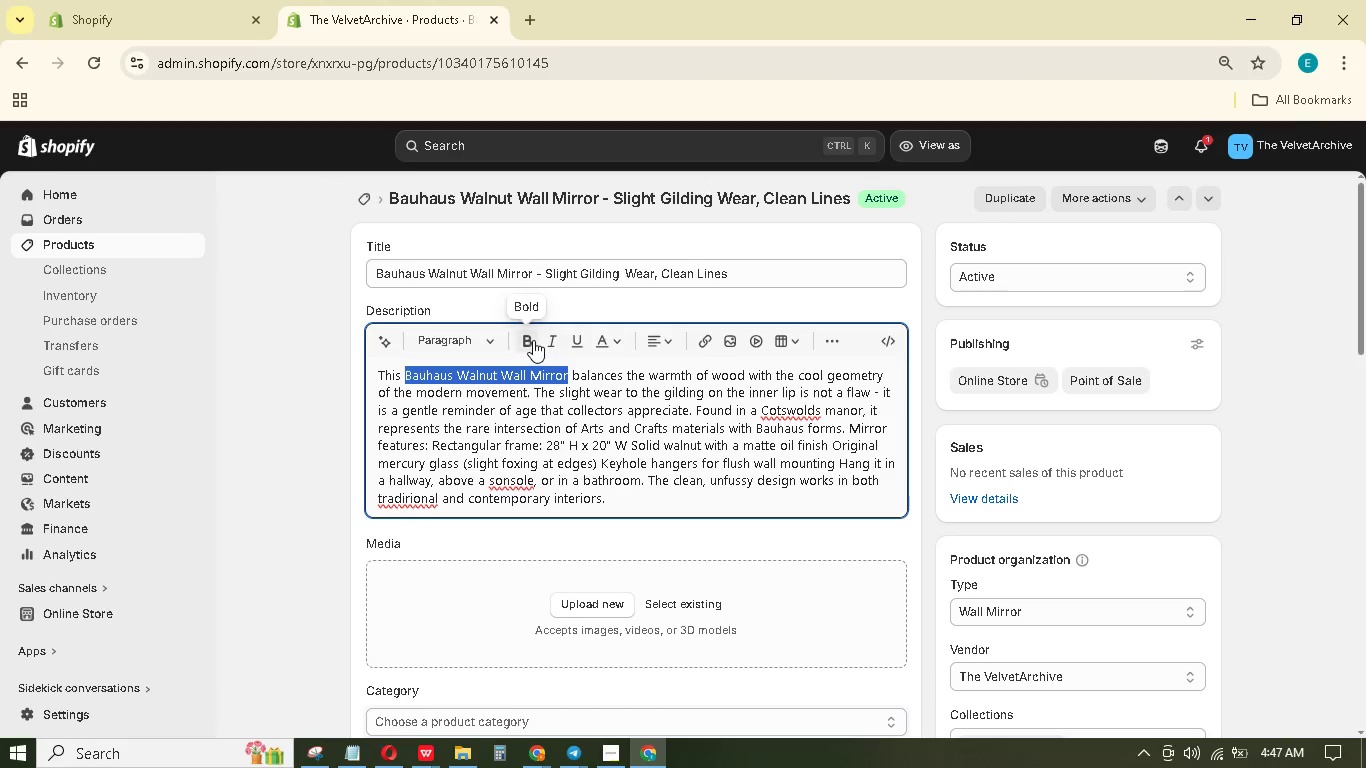 
double_click([532, 340])
 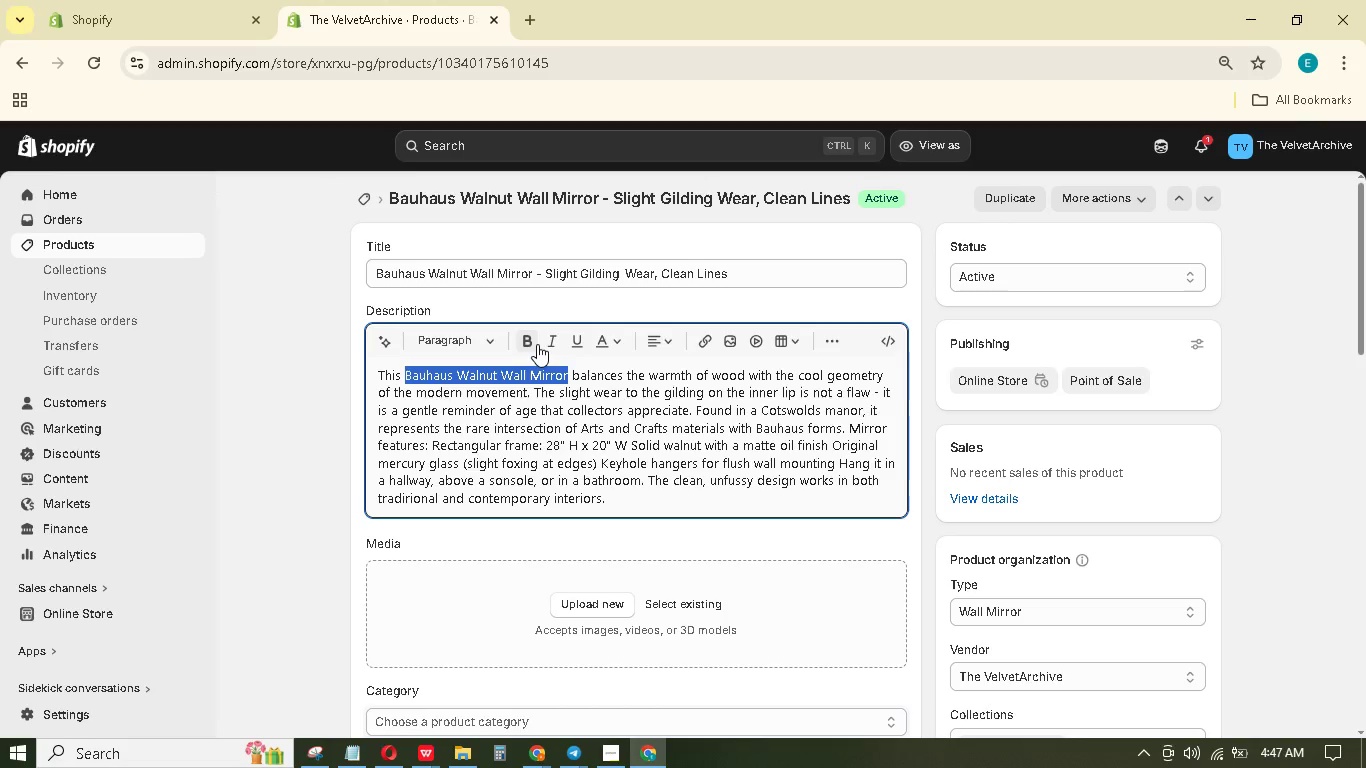 
wait(5.61)
 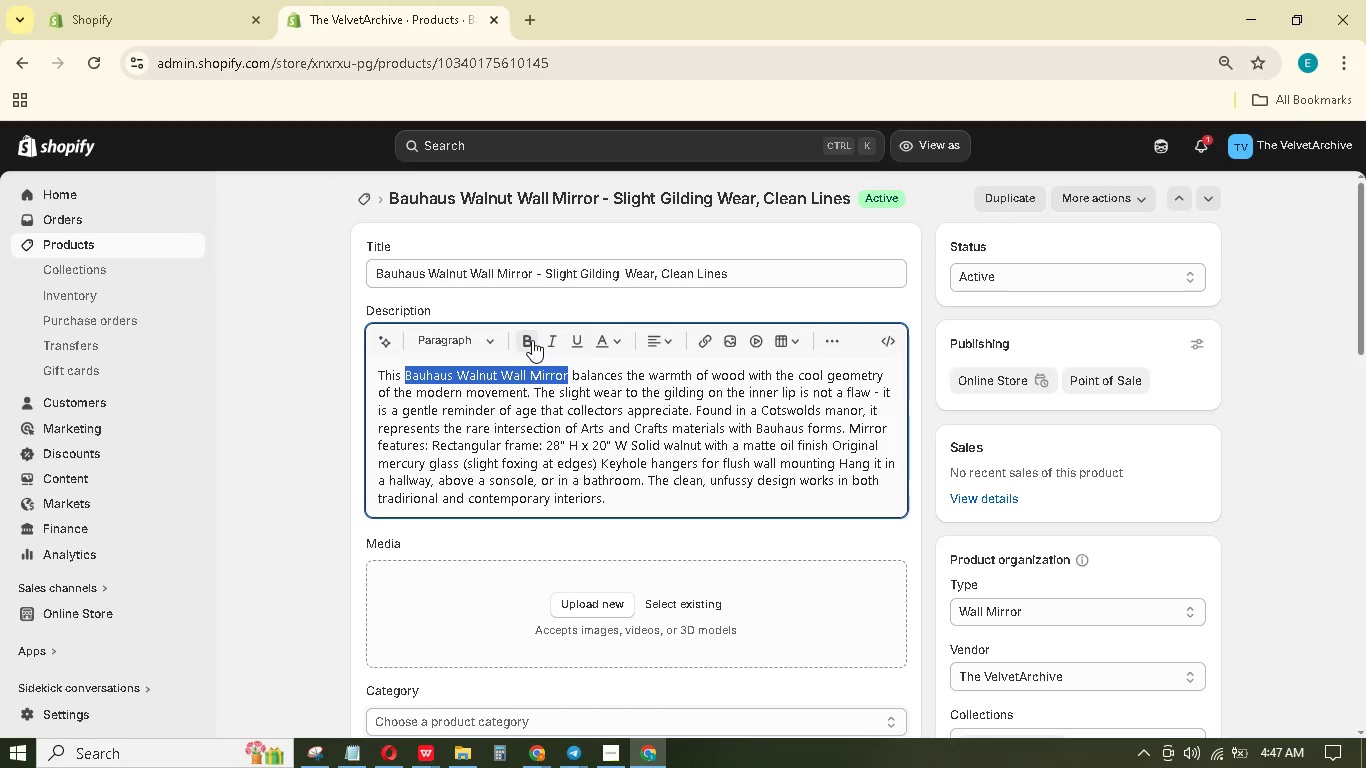 
left_click([534, 333])
 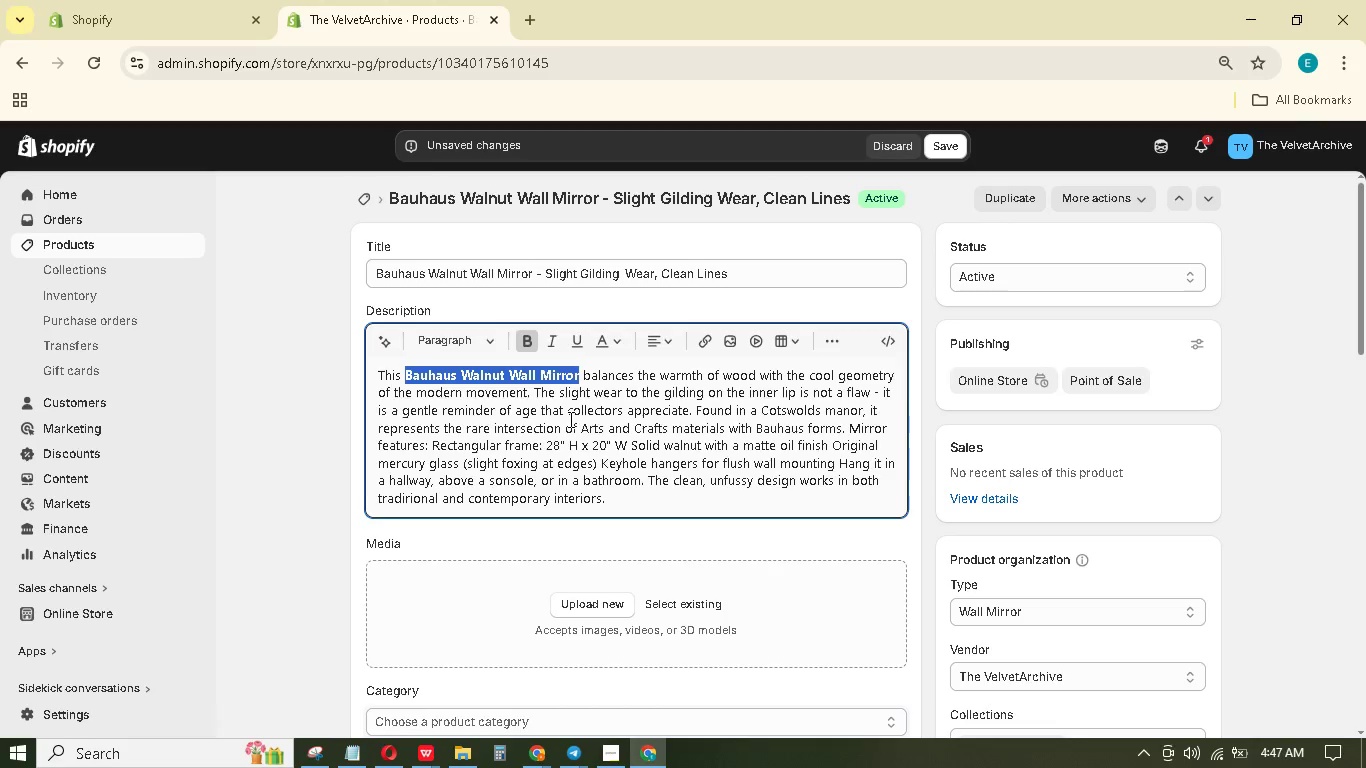 
wait(8.36)
 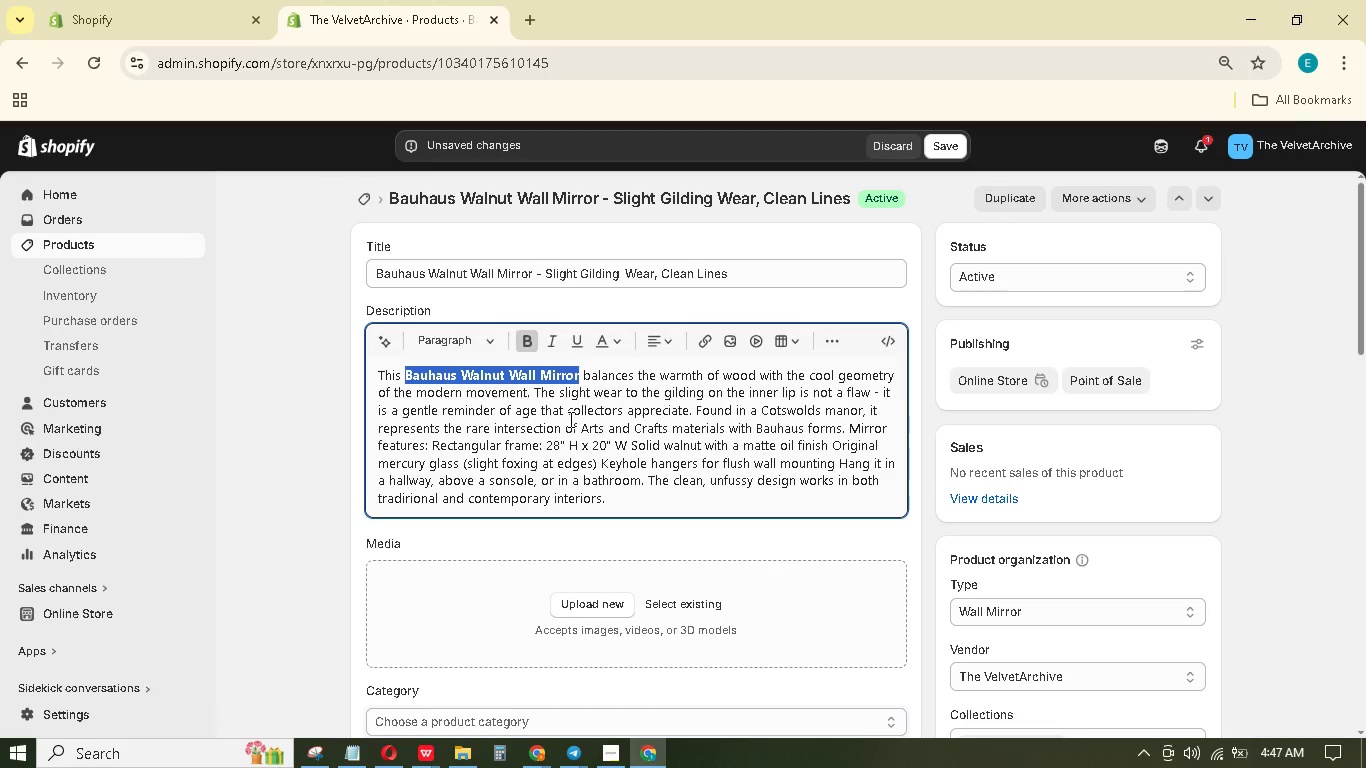 
left_click([847, 425])
 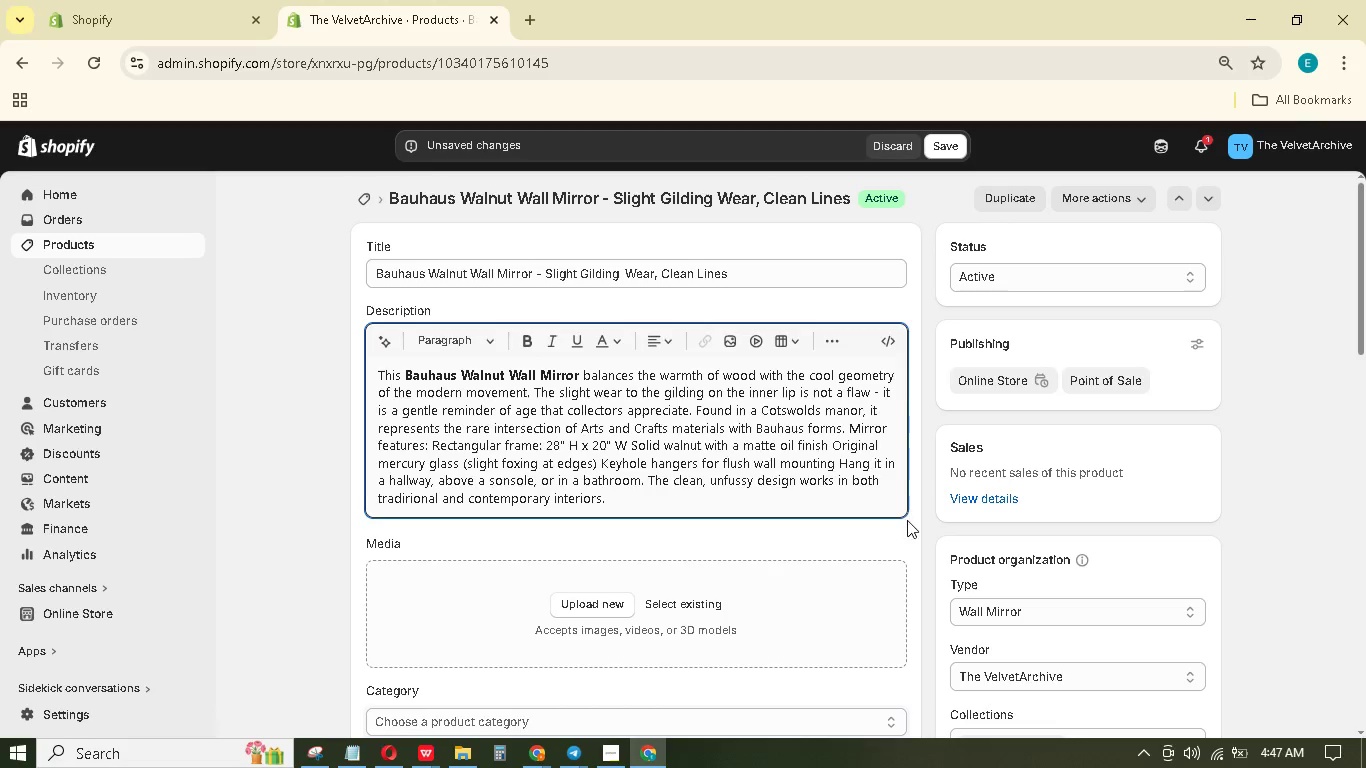 
key(Enter)
 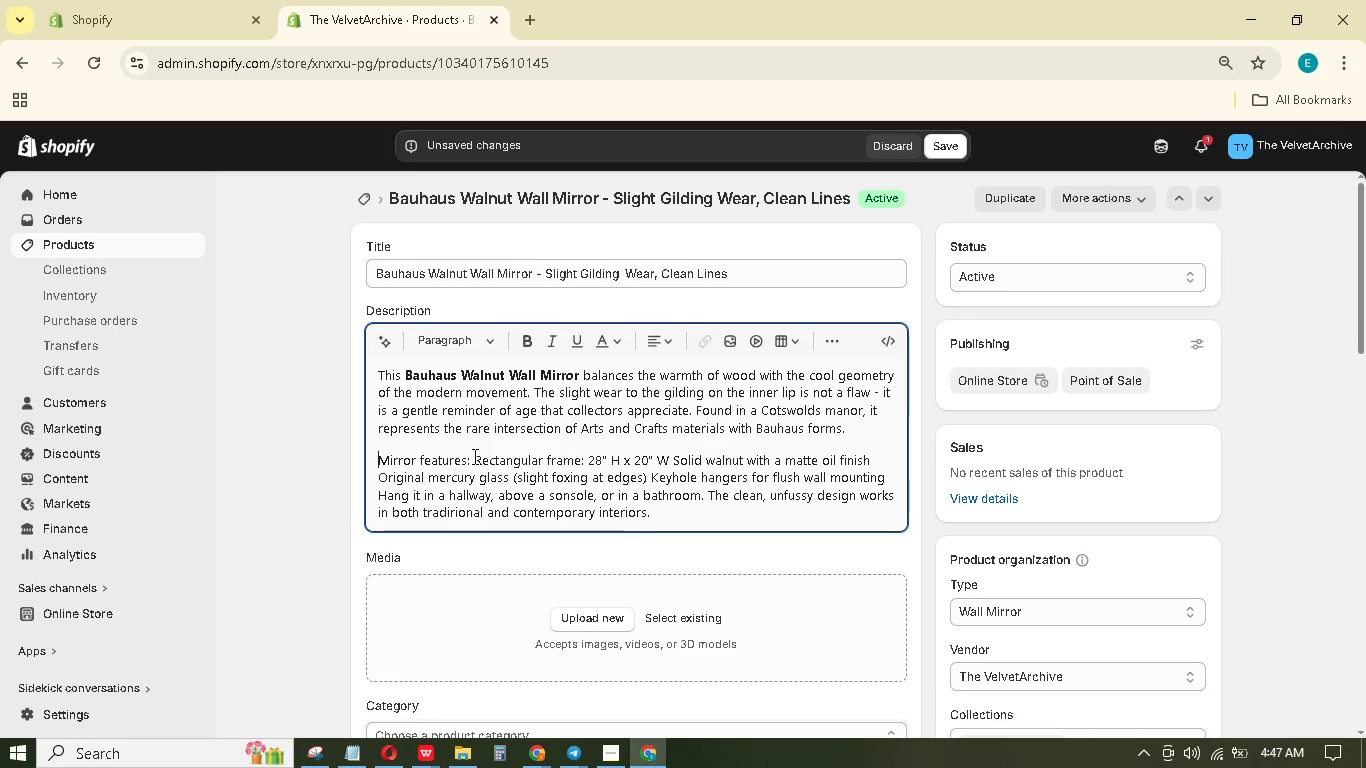 
double_click([476, 456])
 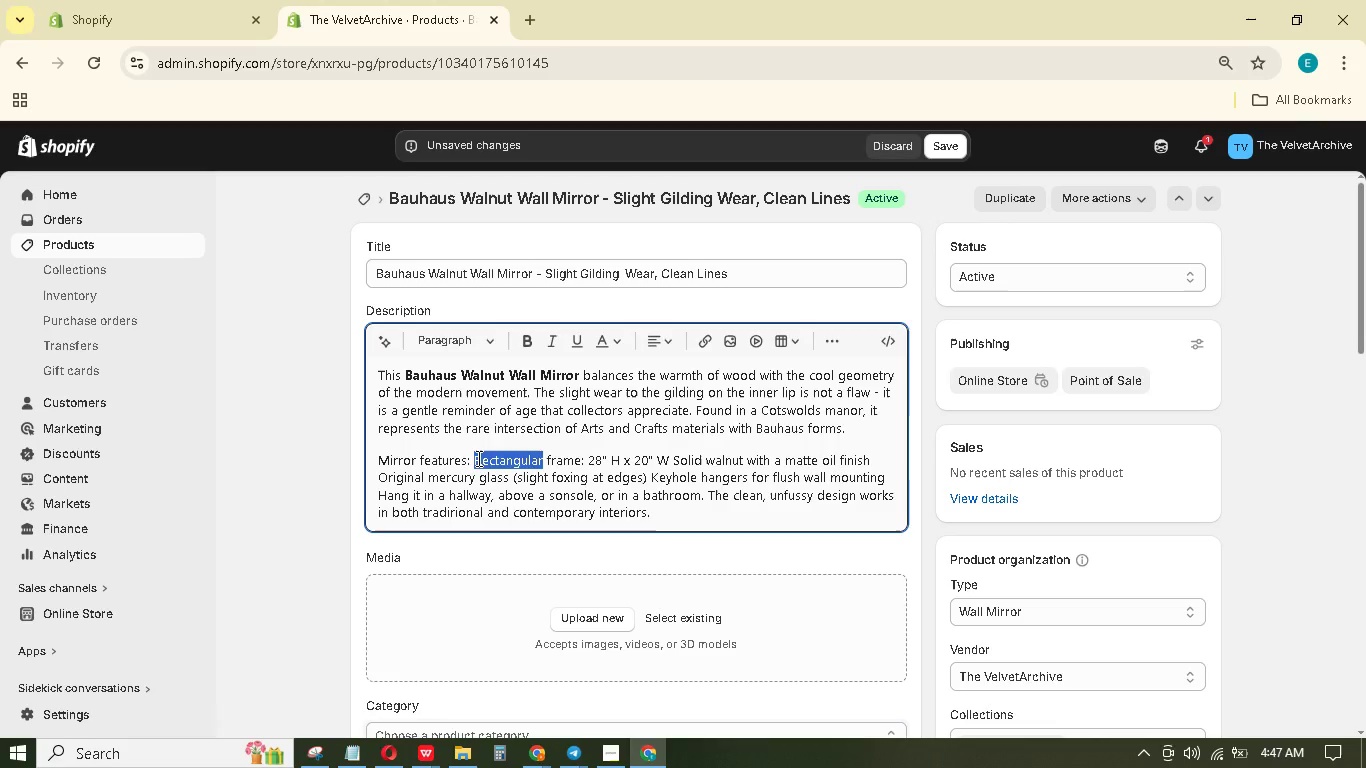 
key(ArrowLeft)
 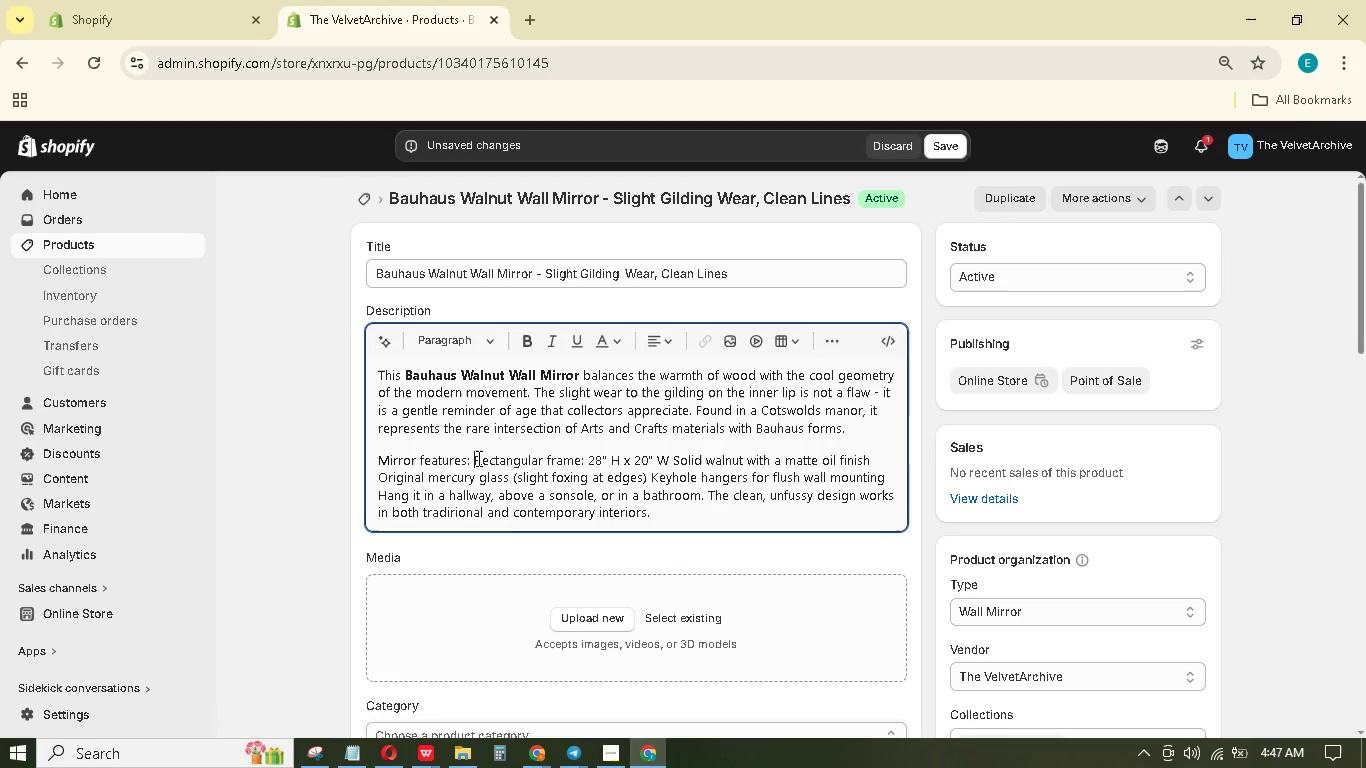 
key(Enter)
 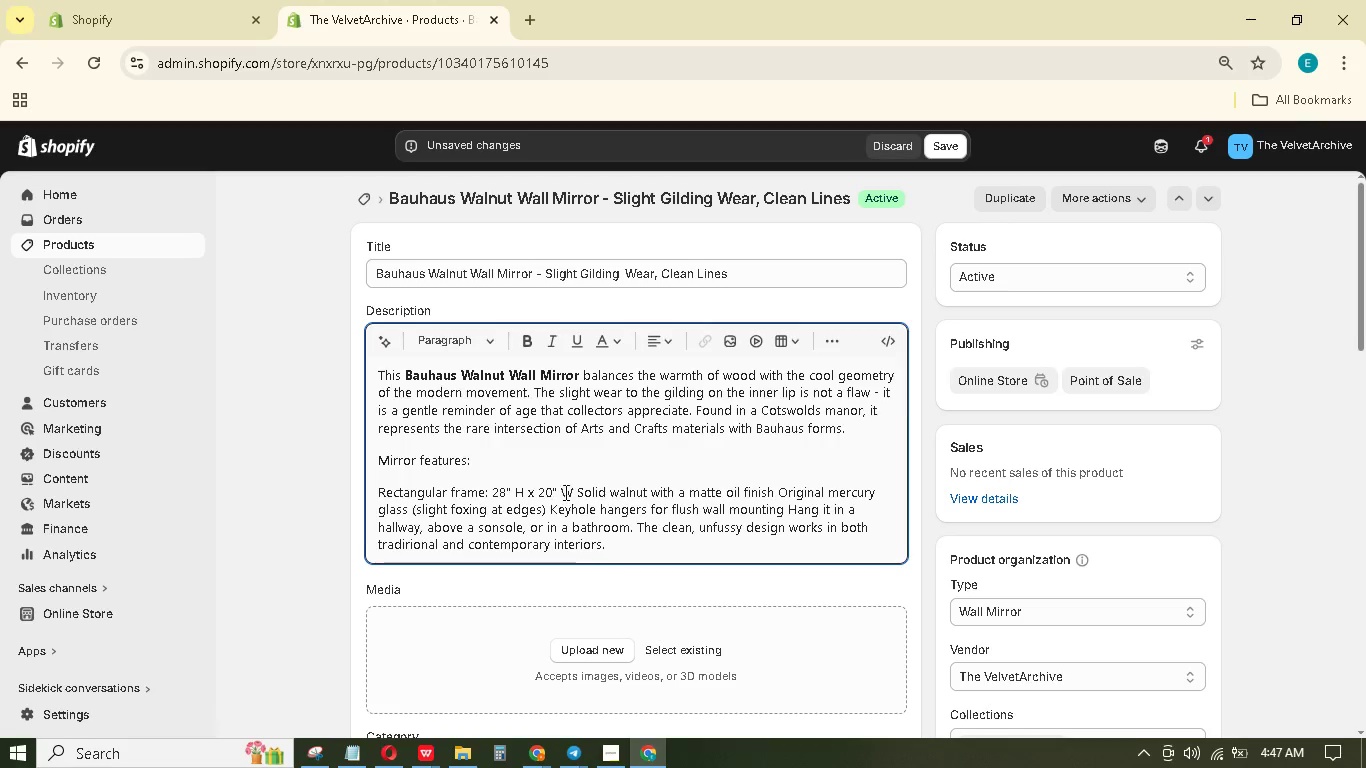 
left_click([577, 488])
 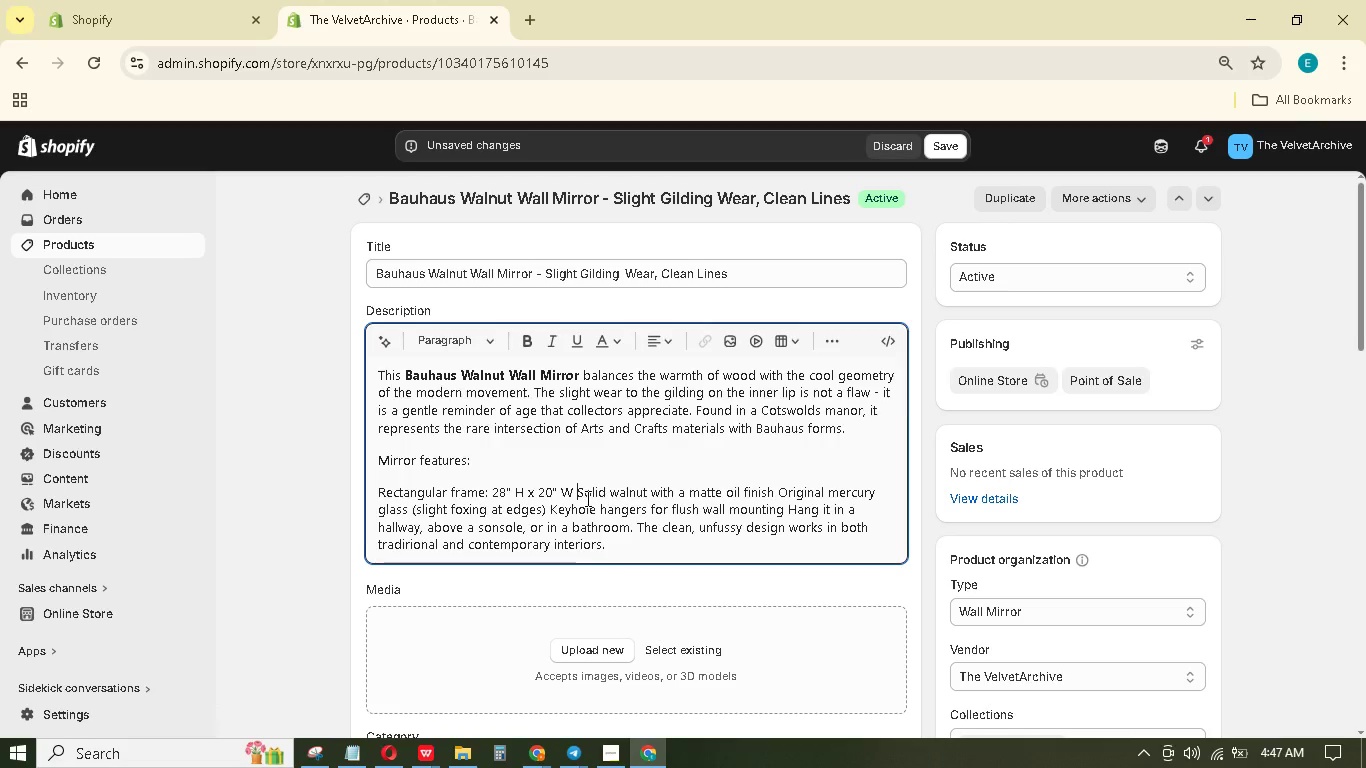 
key(Enter)
 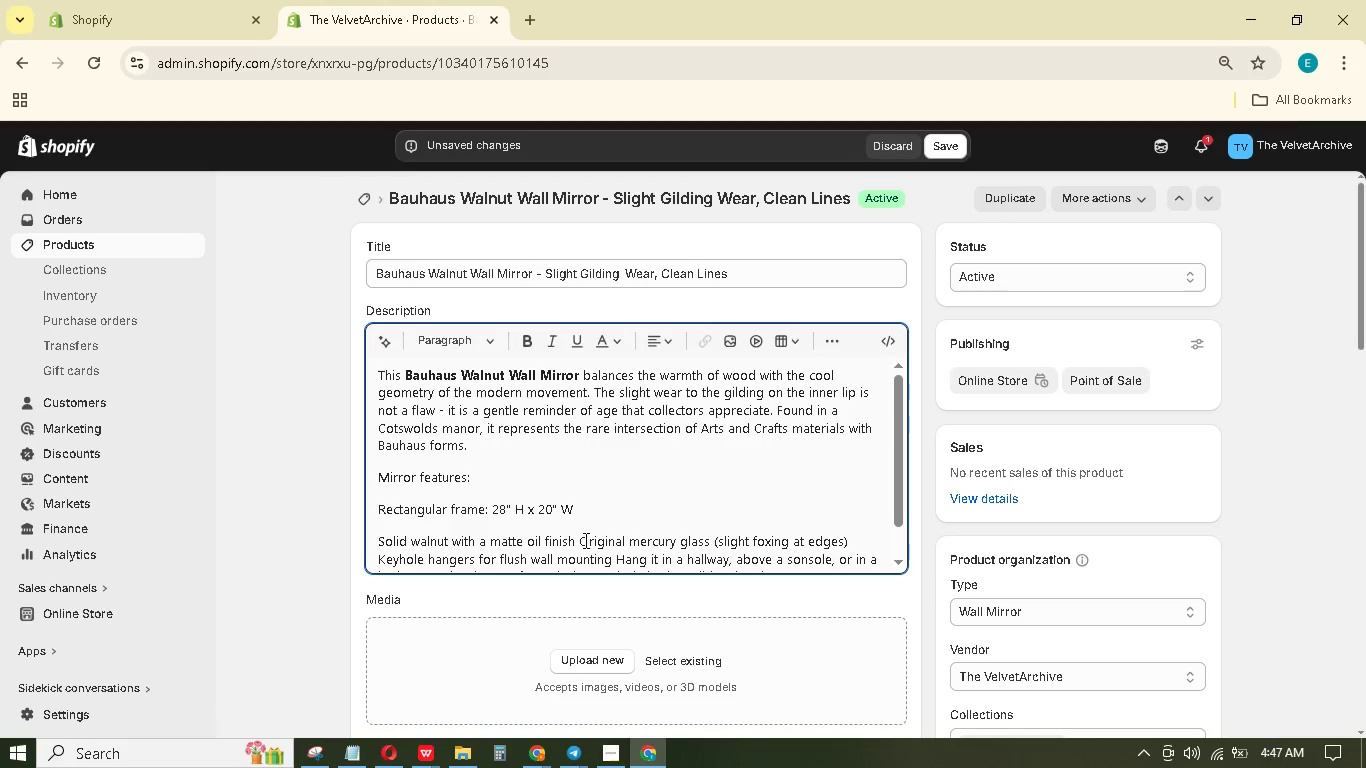 
key(Enter)
 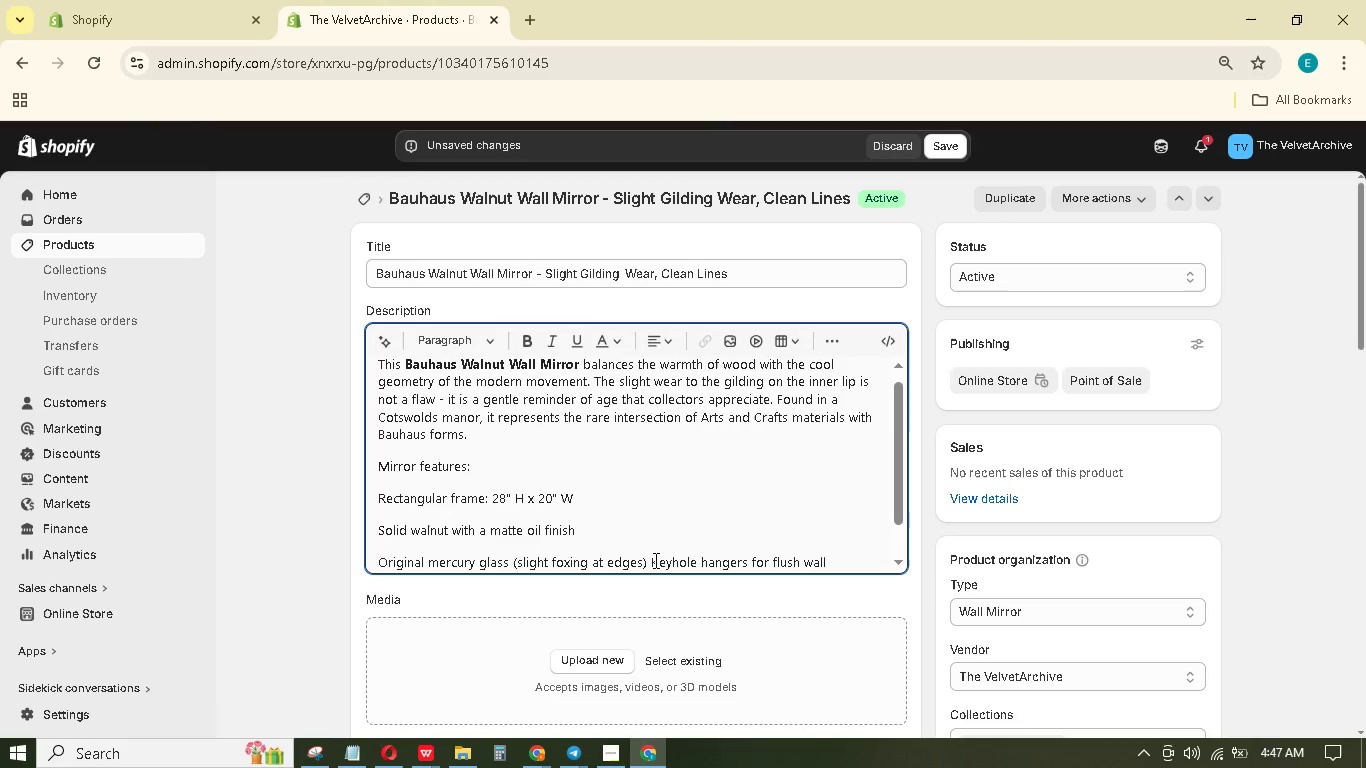 
left_click([651, 559])
 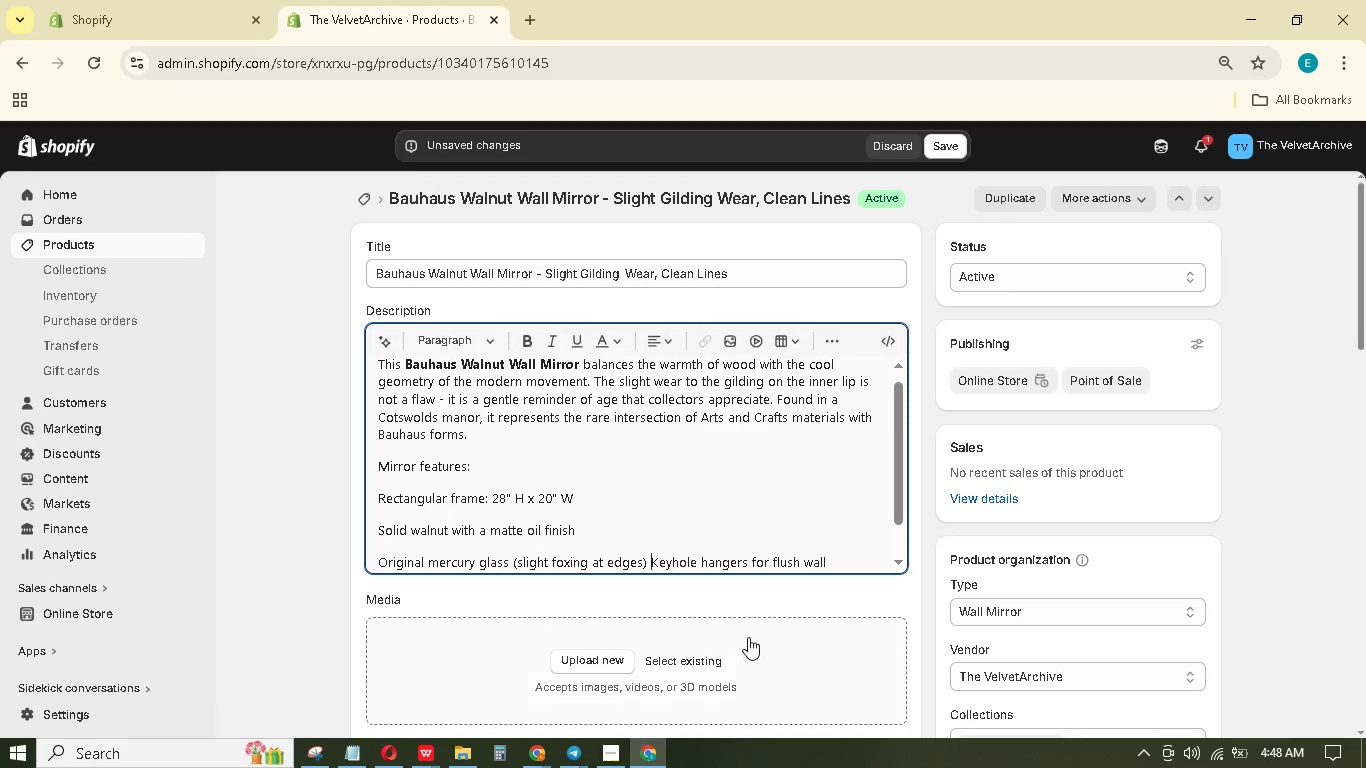 
key(Enter)
 